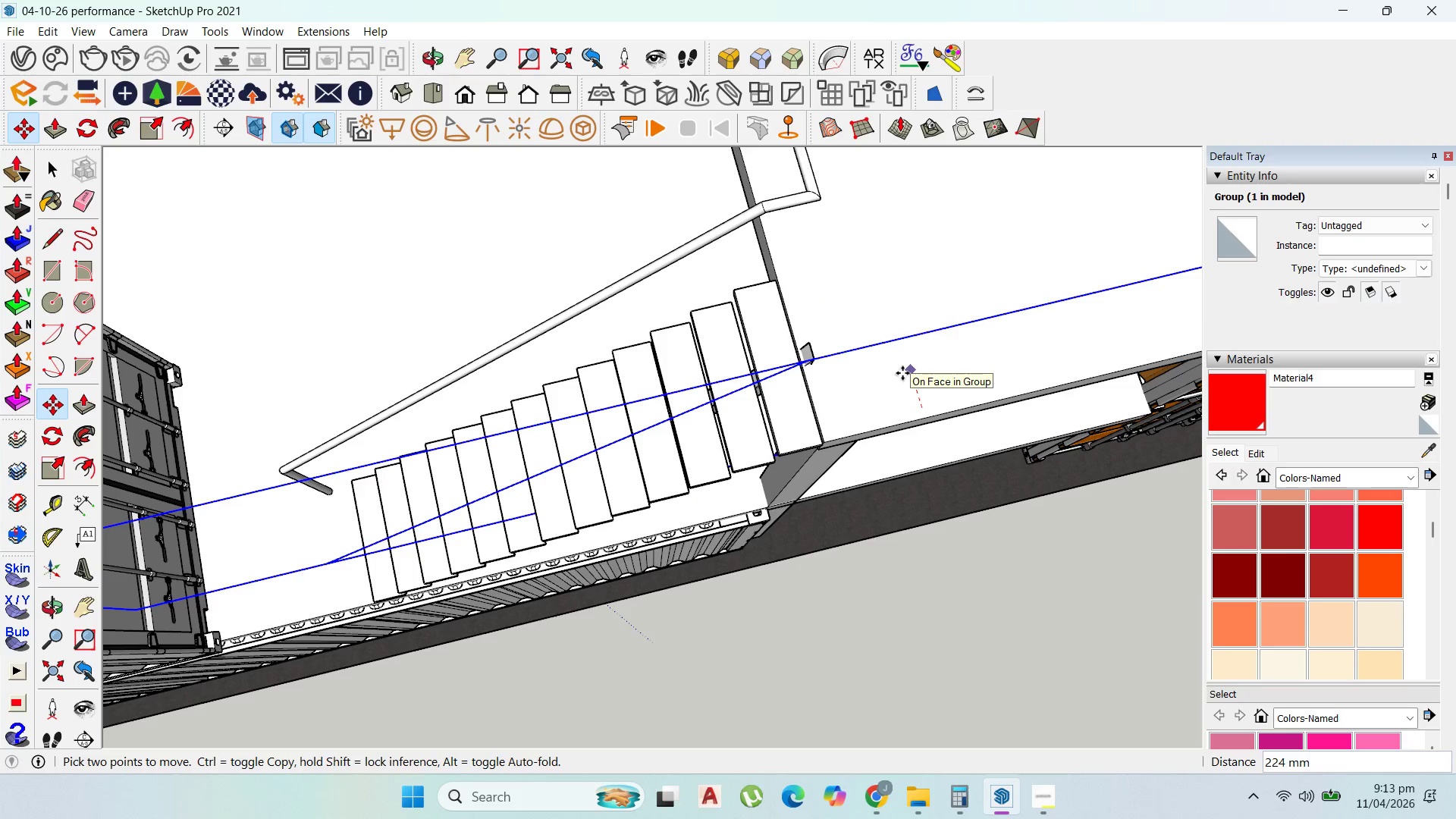 
type(50)
 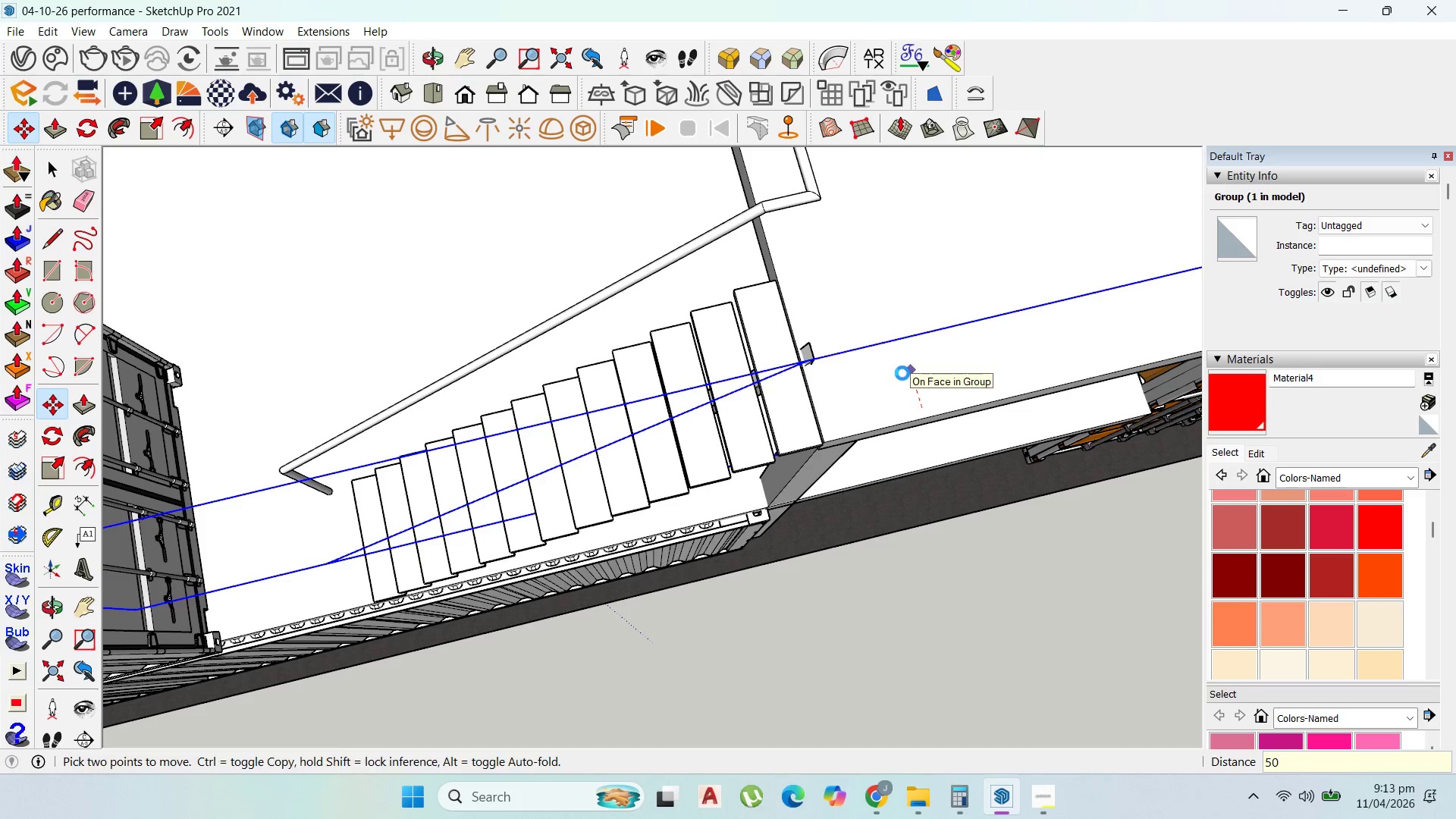 
key(Enter)
 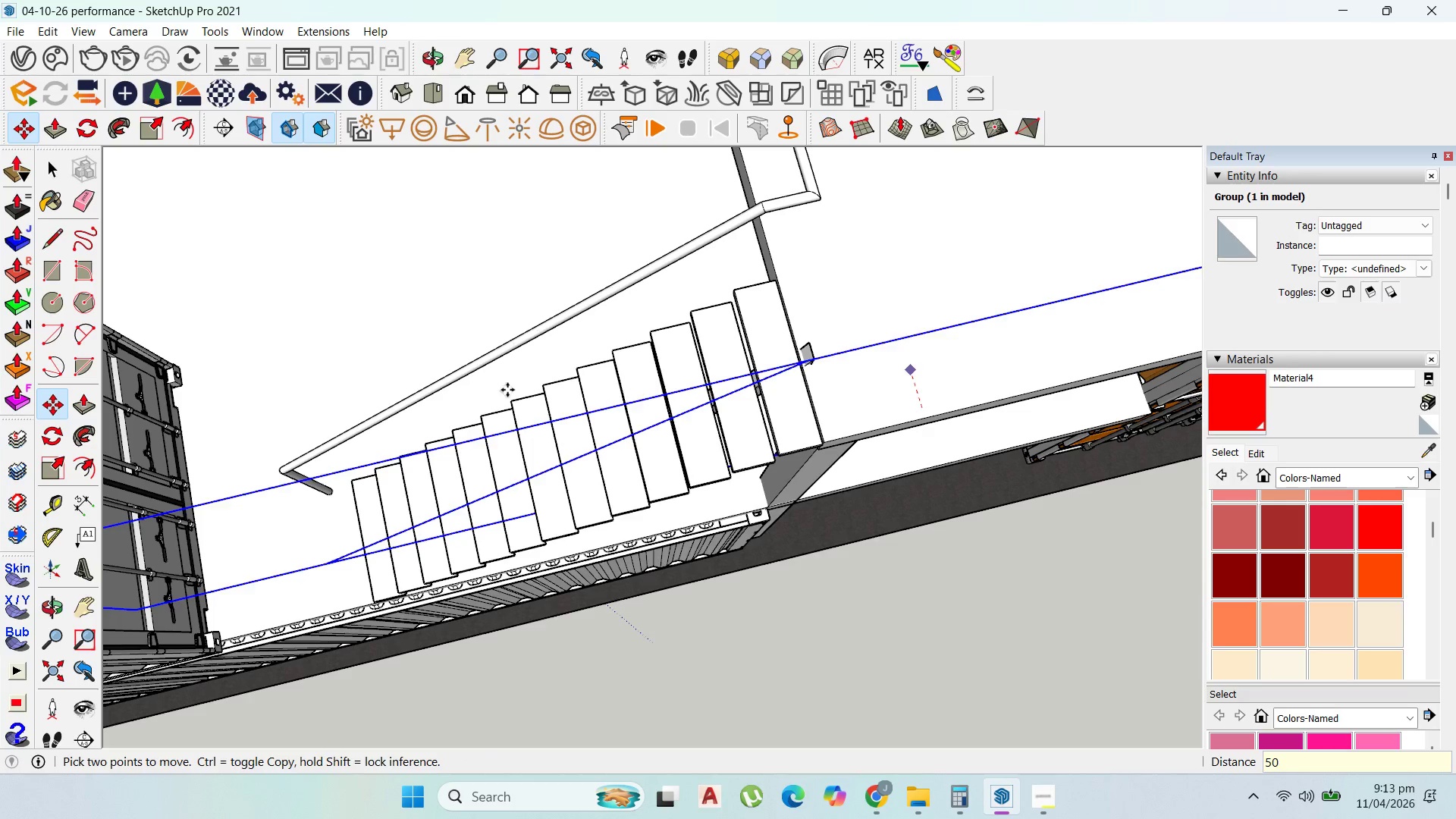 
scroll: coordinate [500, 441], scroll_direction: down, amount: 8.0
 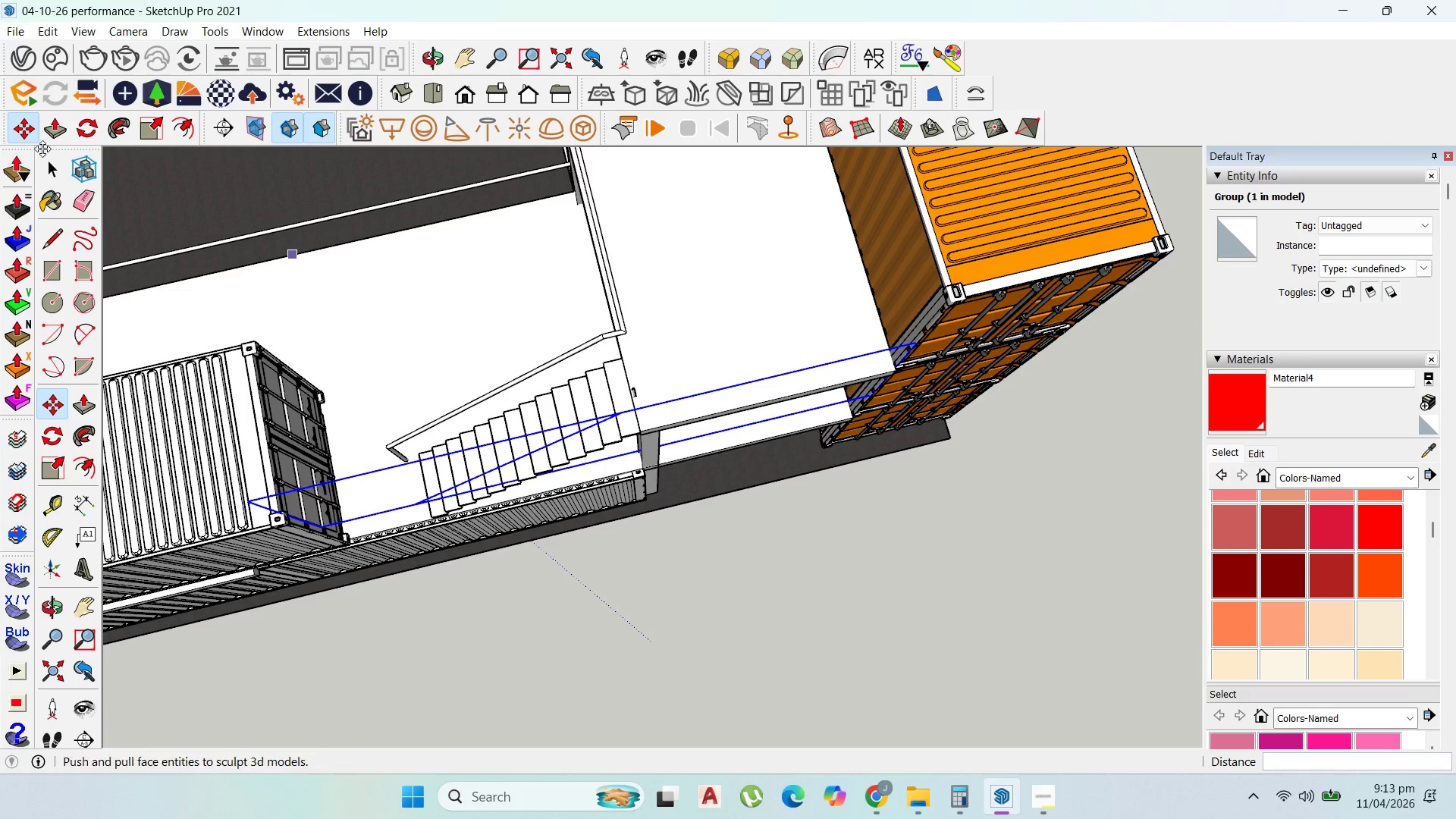 
left_click([42, 165])
 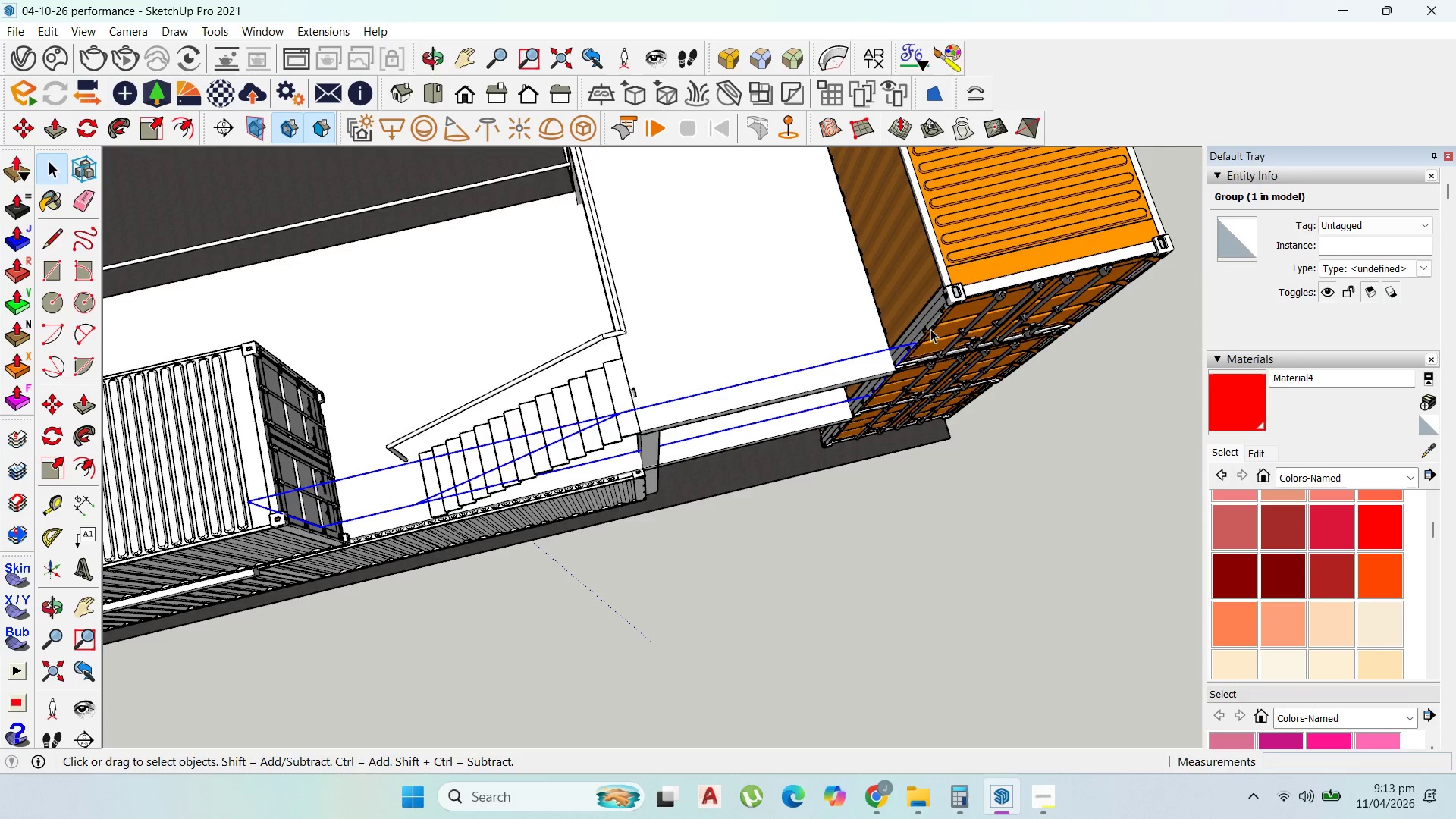 
scroll: coordinate [898, 359], scroll_direction: up, amount: 14.0
 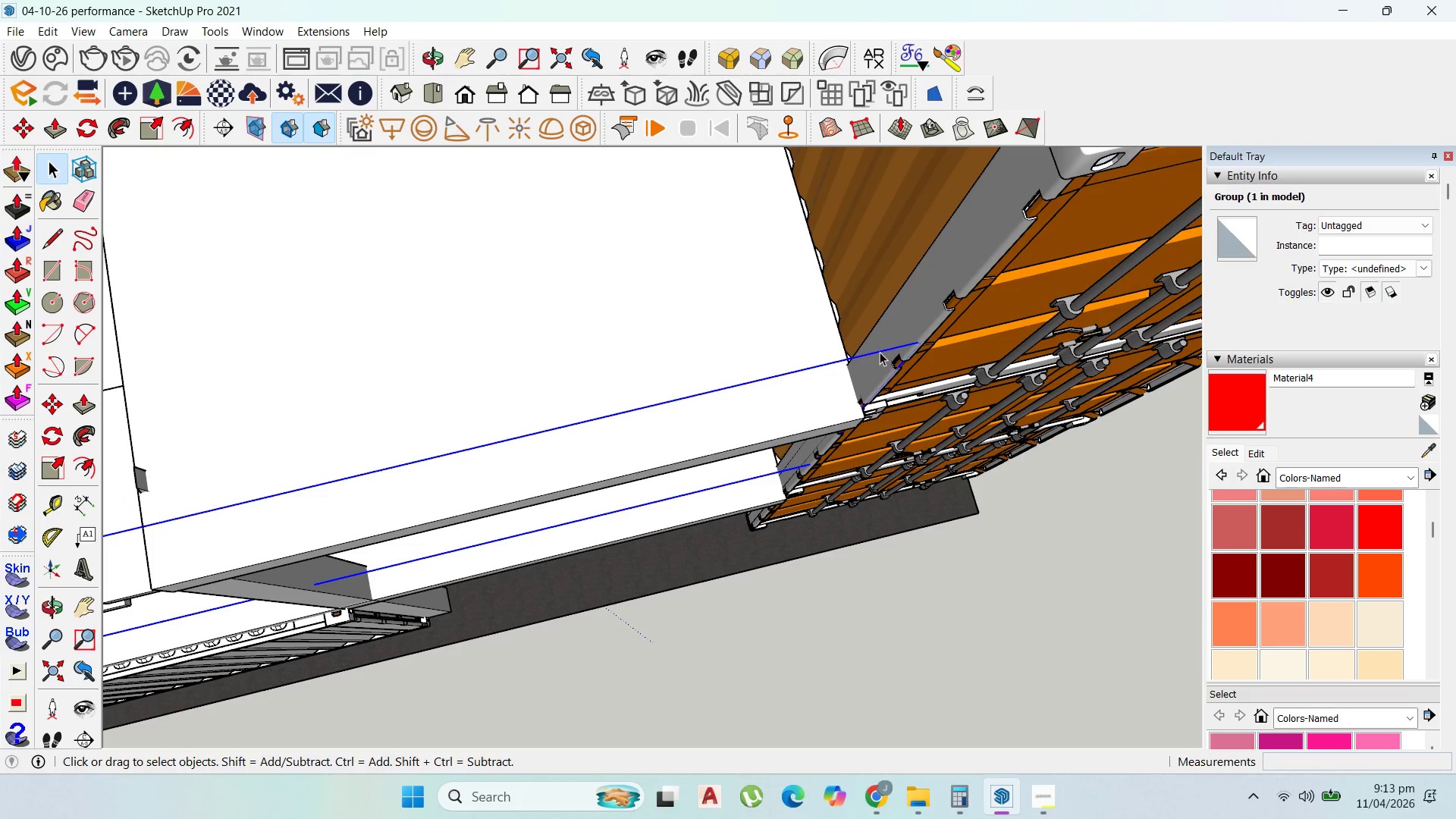 
double_click([880, 350])
 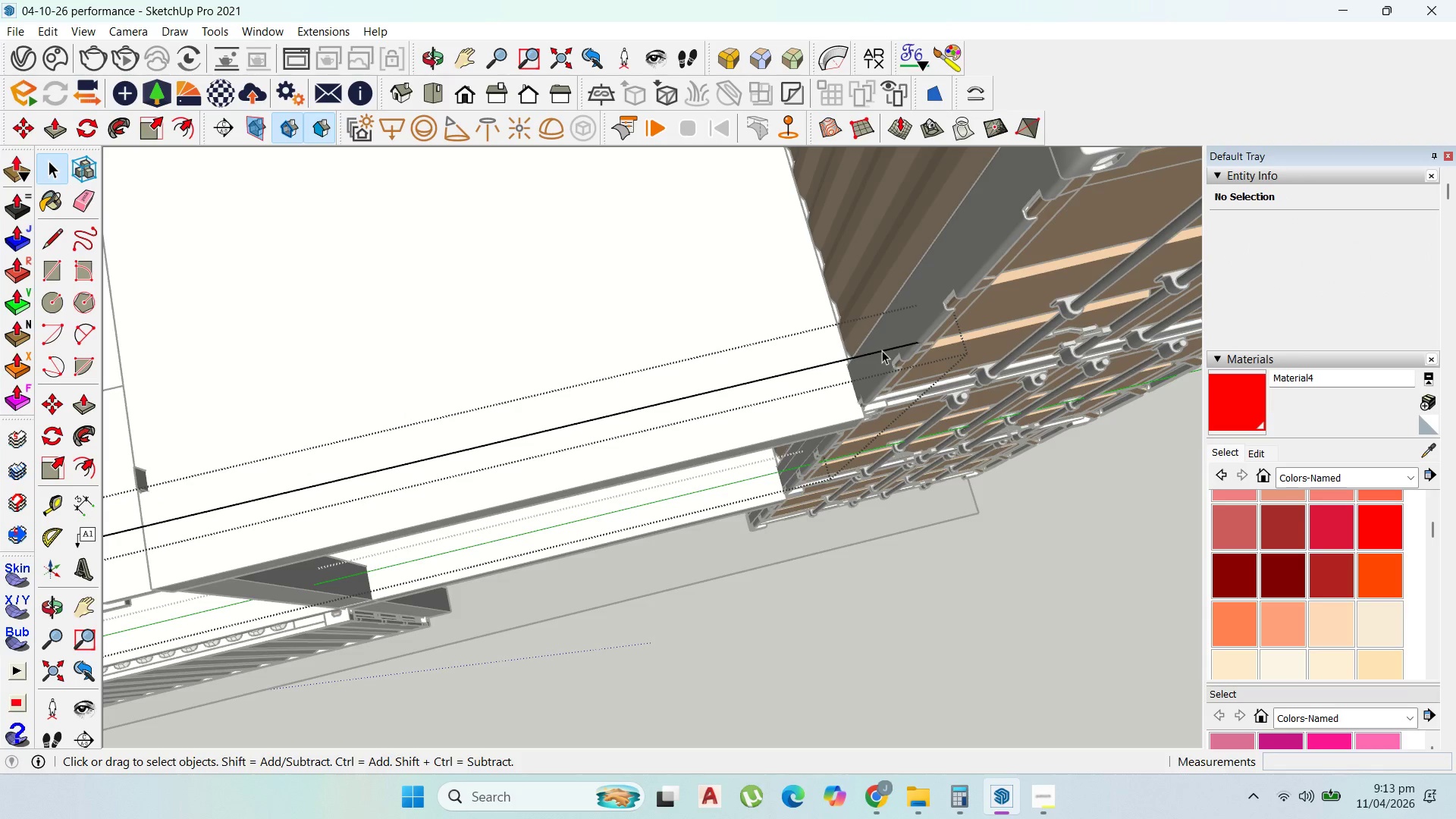 
scroll: coordinate [863, 332], scroll_direction: up, amount: 20.0
 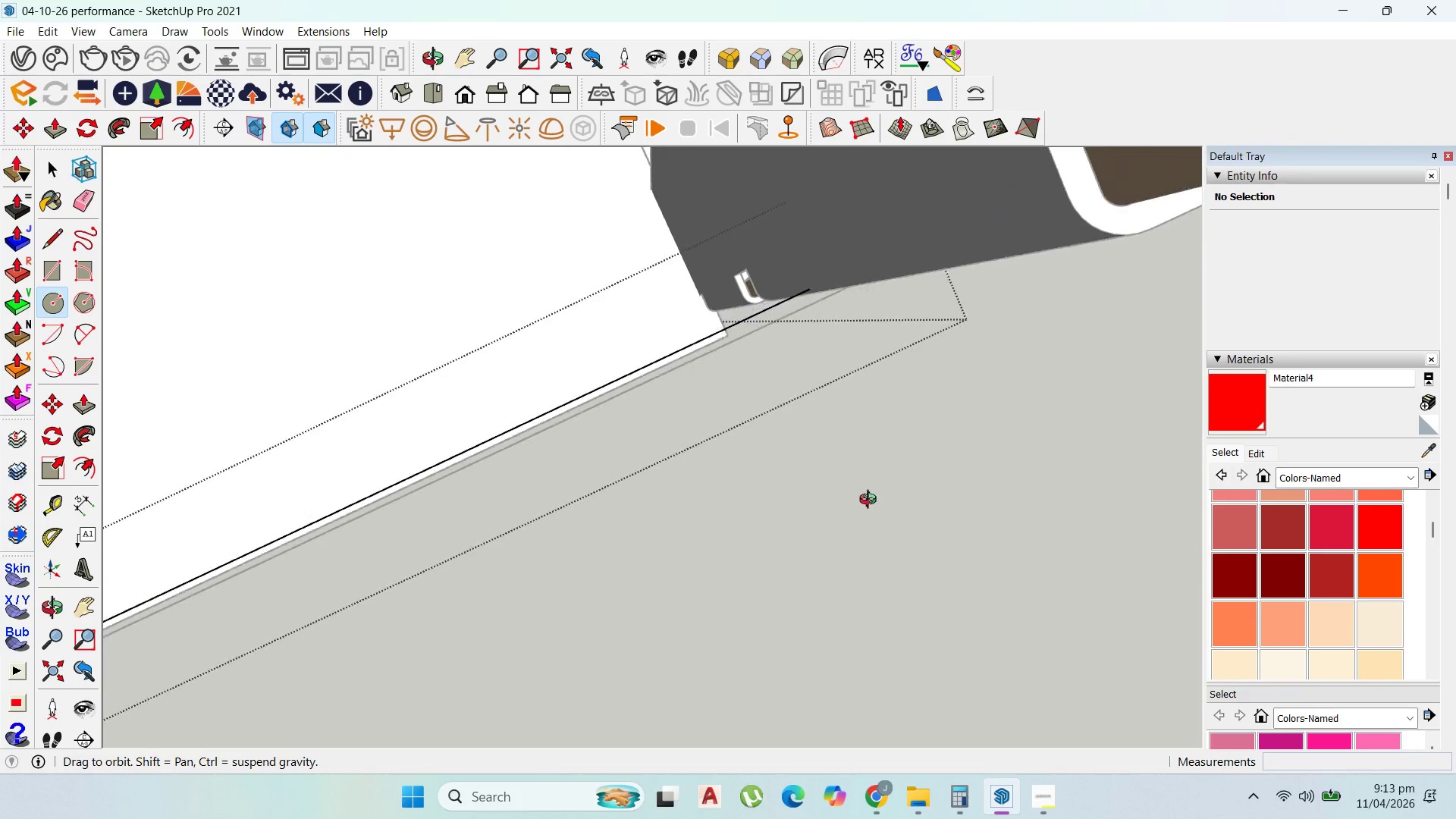 
wait(9.09)
 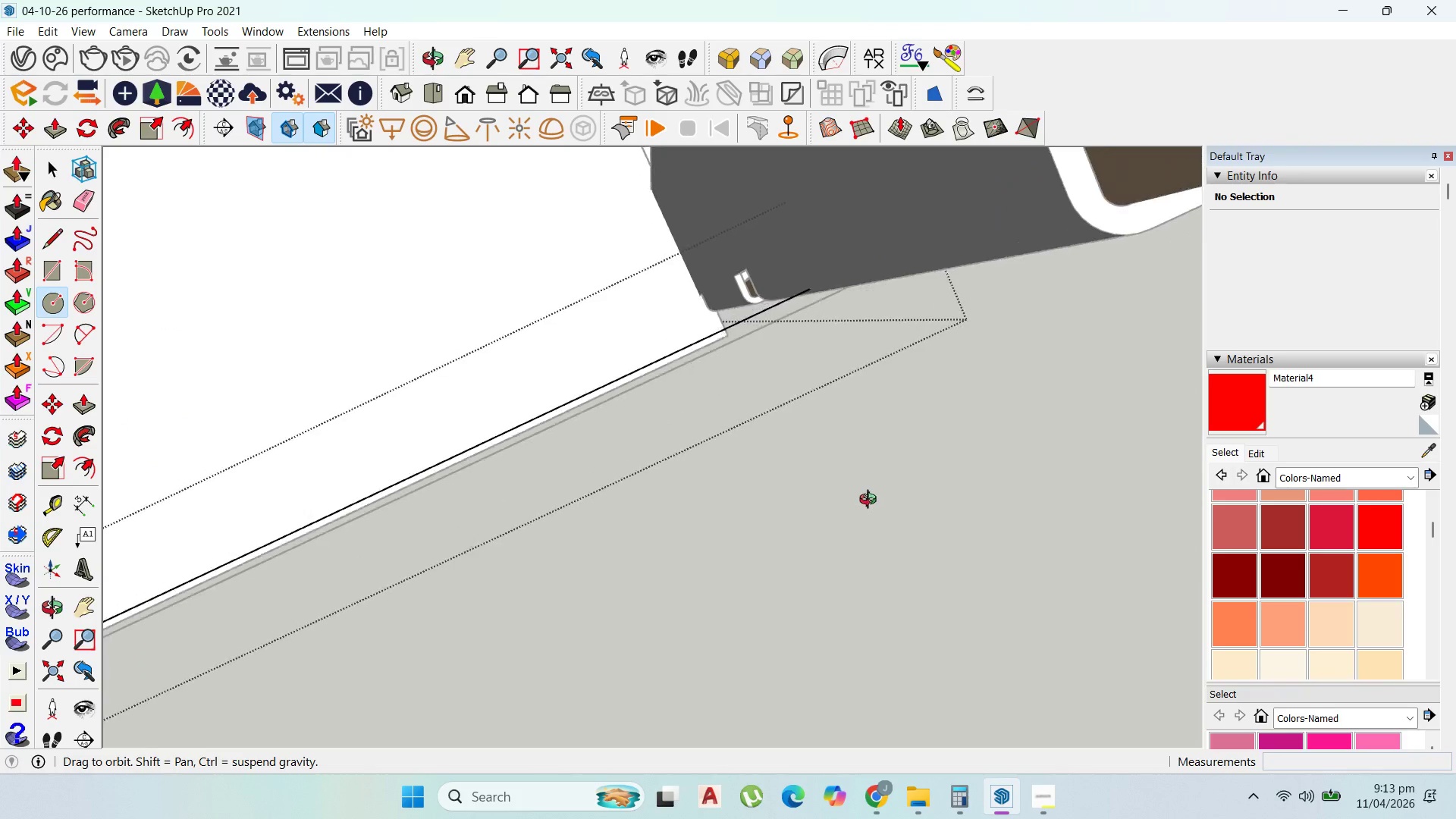 
scroll: coordinate [934, 194], scroll_direction: down, amount: 41.0
 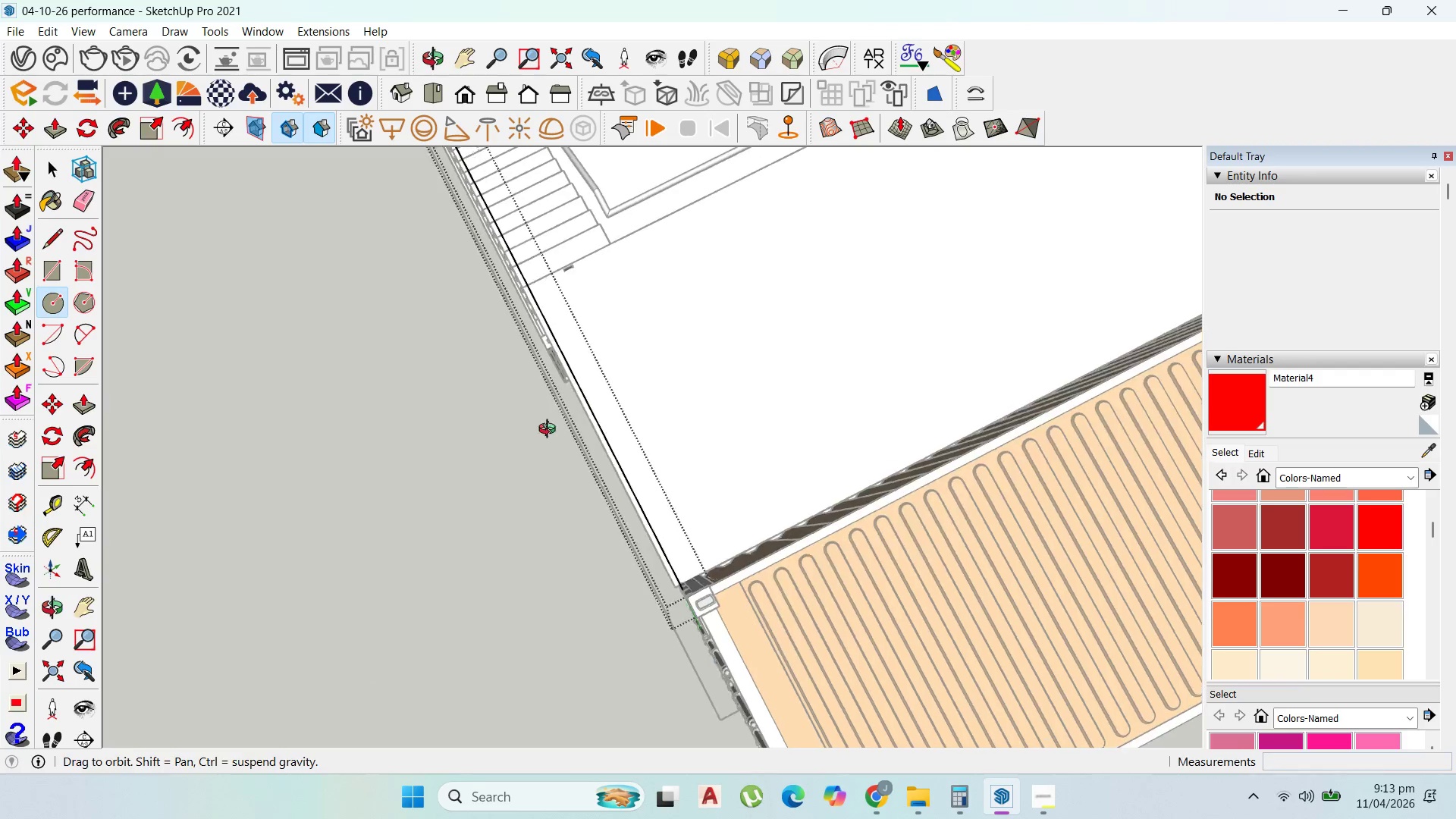 
scroll: coordinate [471, 384], scroll_direction: up, amount: 19.0
 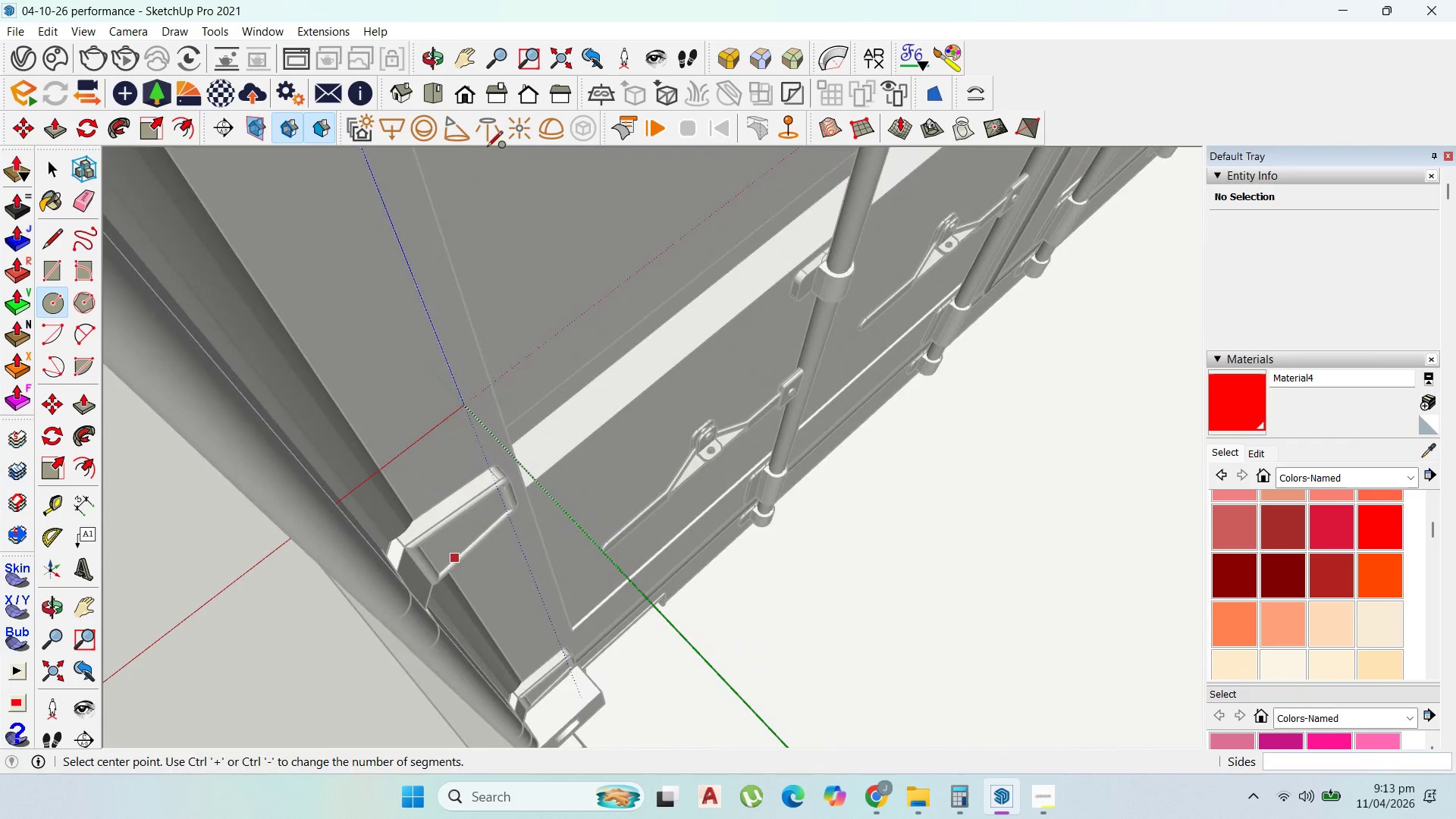 
scroll: coordinate [530, 275], scroll_direction: down, amount: 6.0
 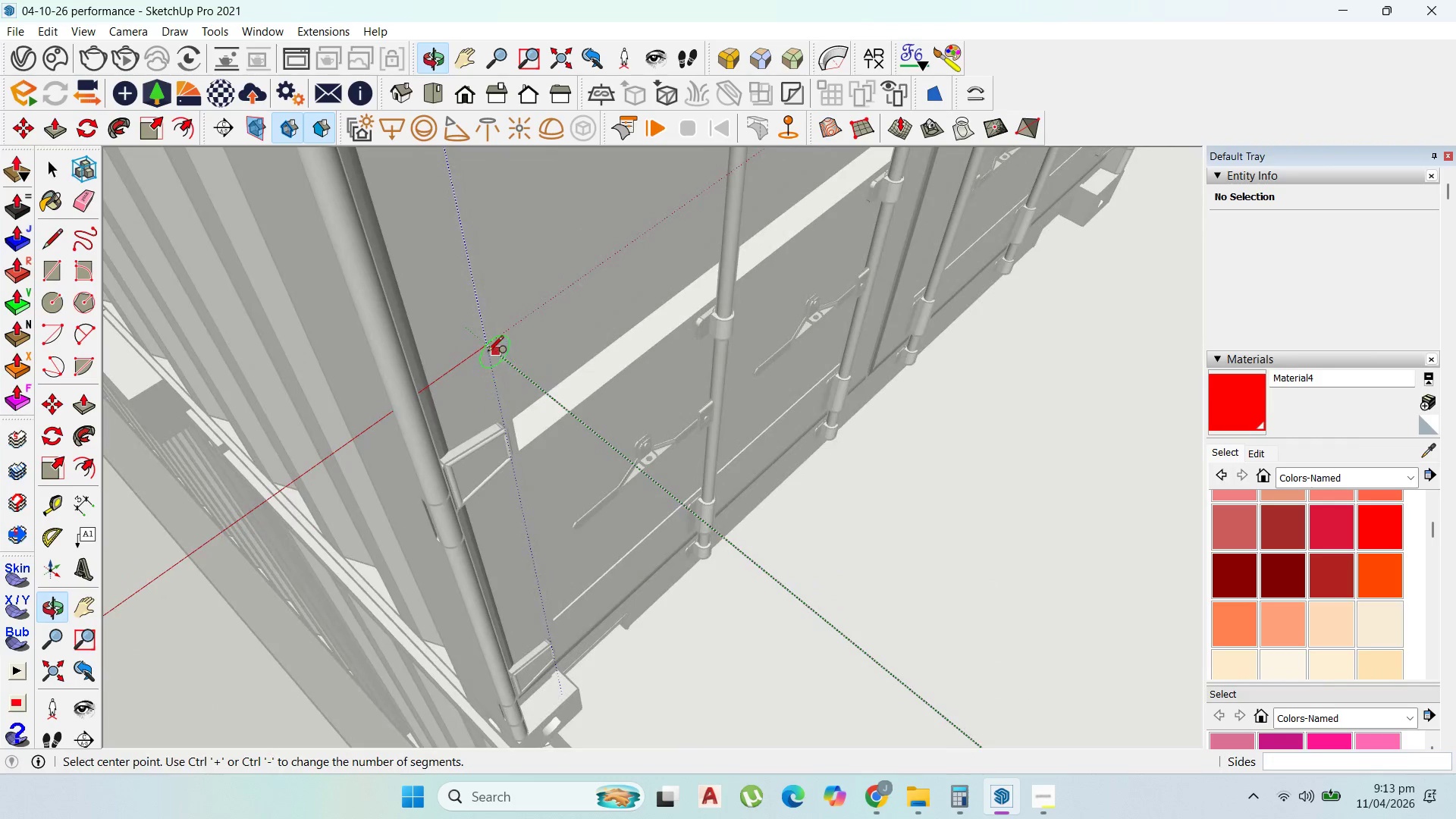 
scroll: coordinate [520, 353], scroll_direction: up, amount: 3.0
 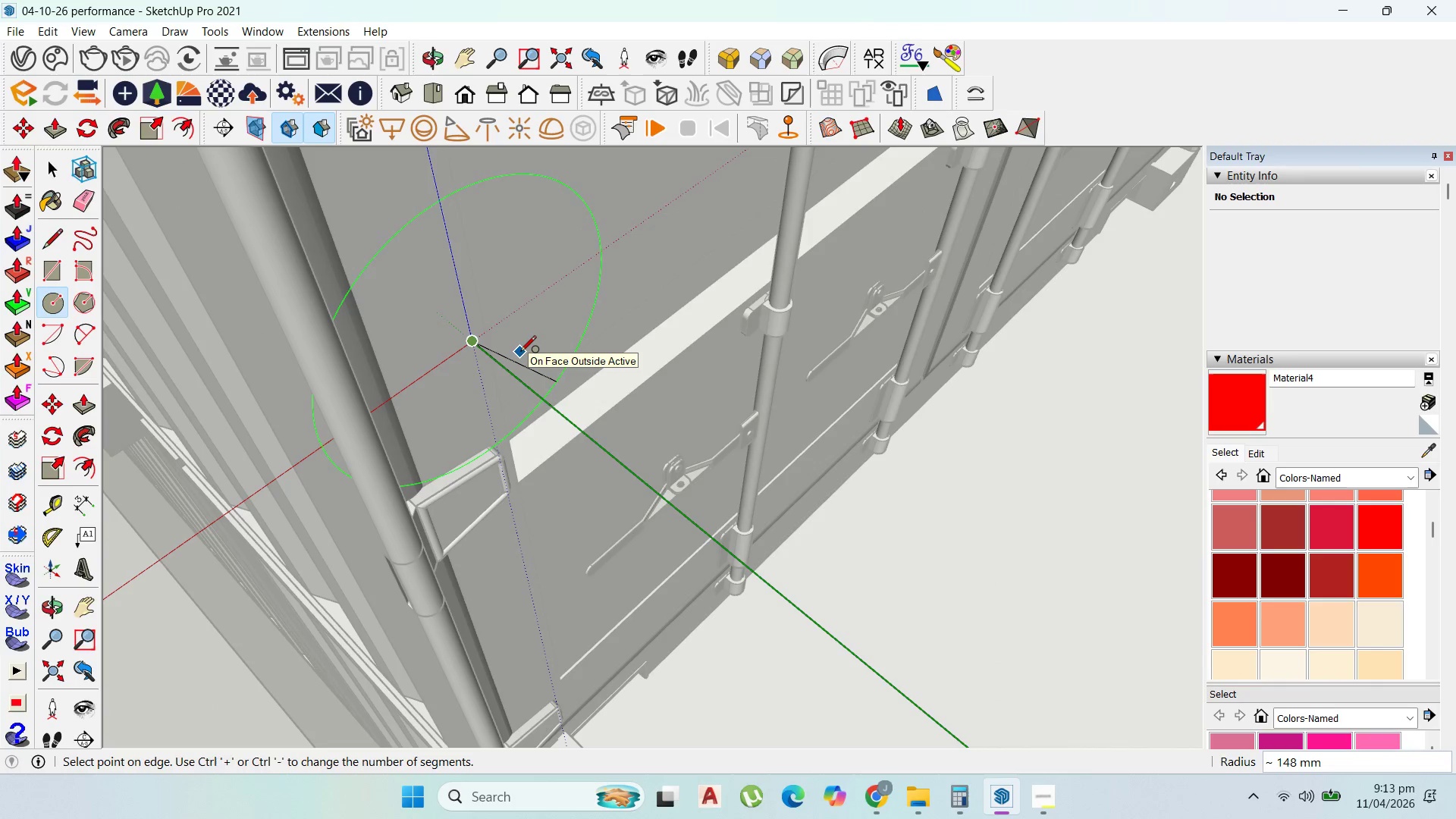 
type(25)
 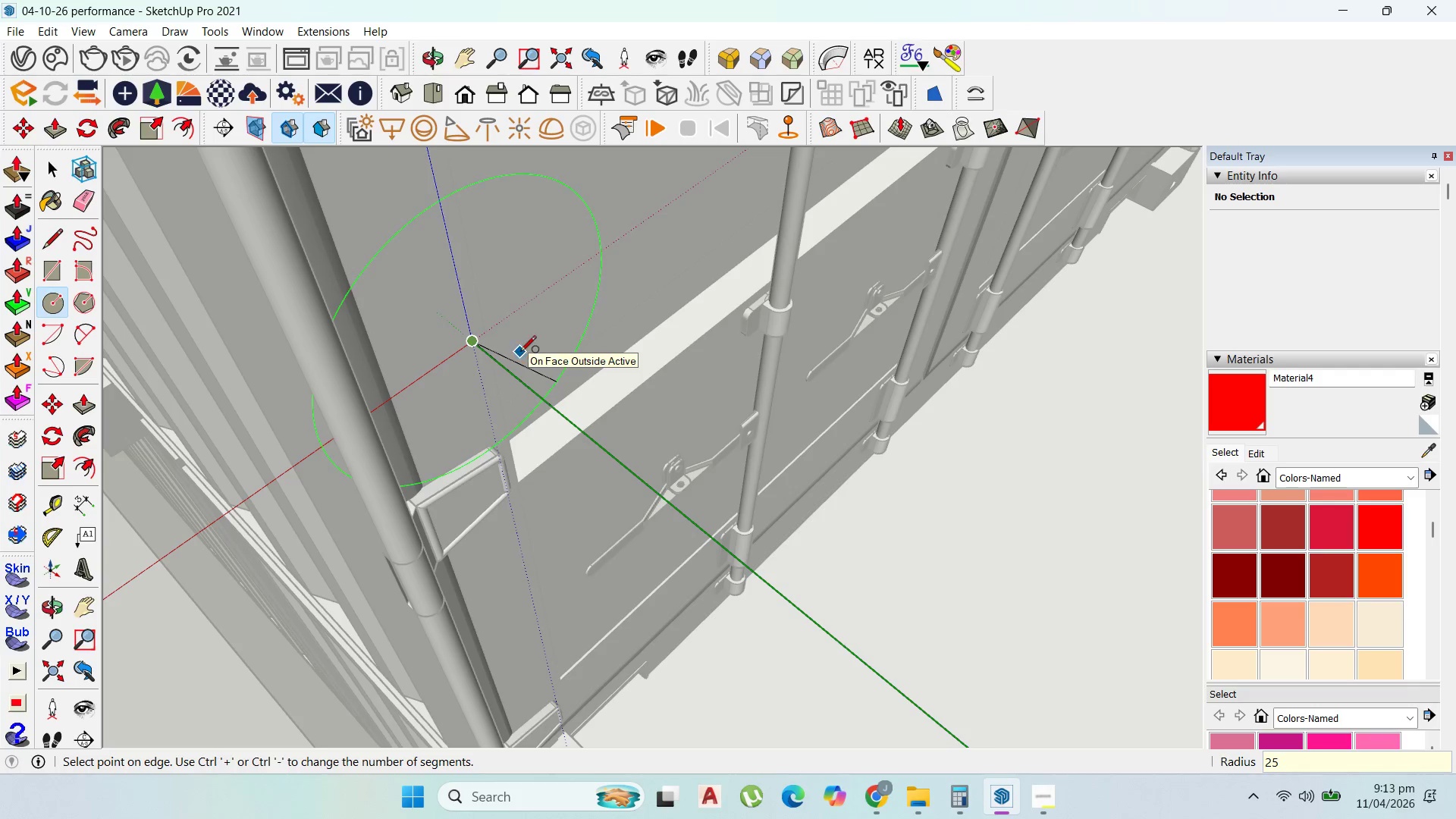 
key(Enter)
 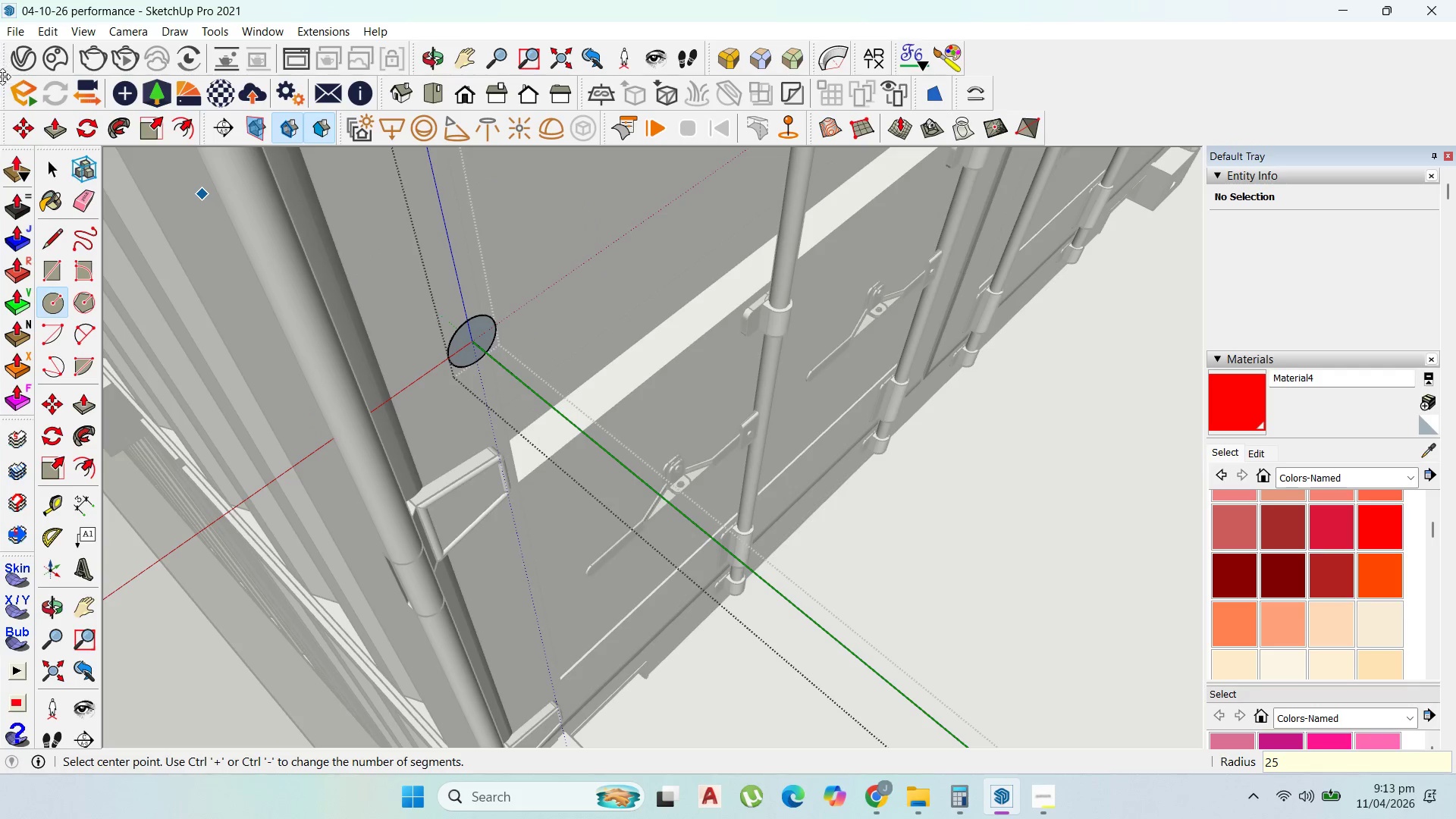 
left_click_drag(start_coordinate=[47, 156], to_coordinate=[57, 156])
 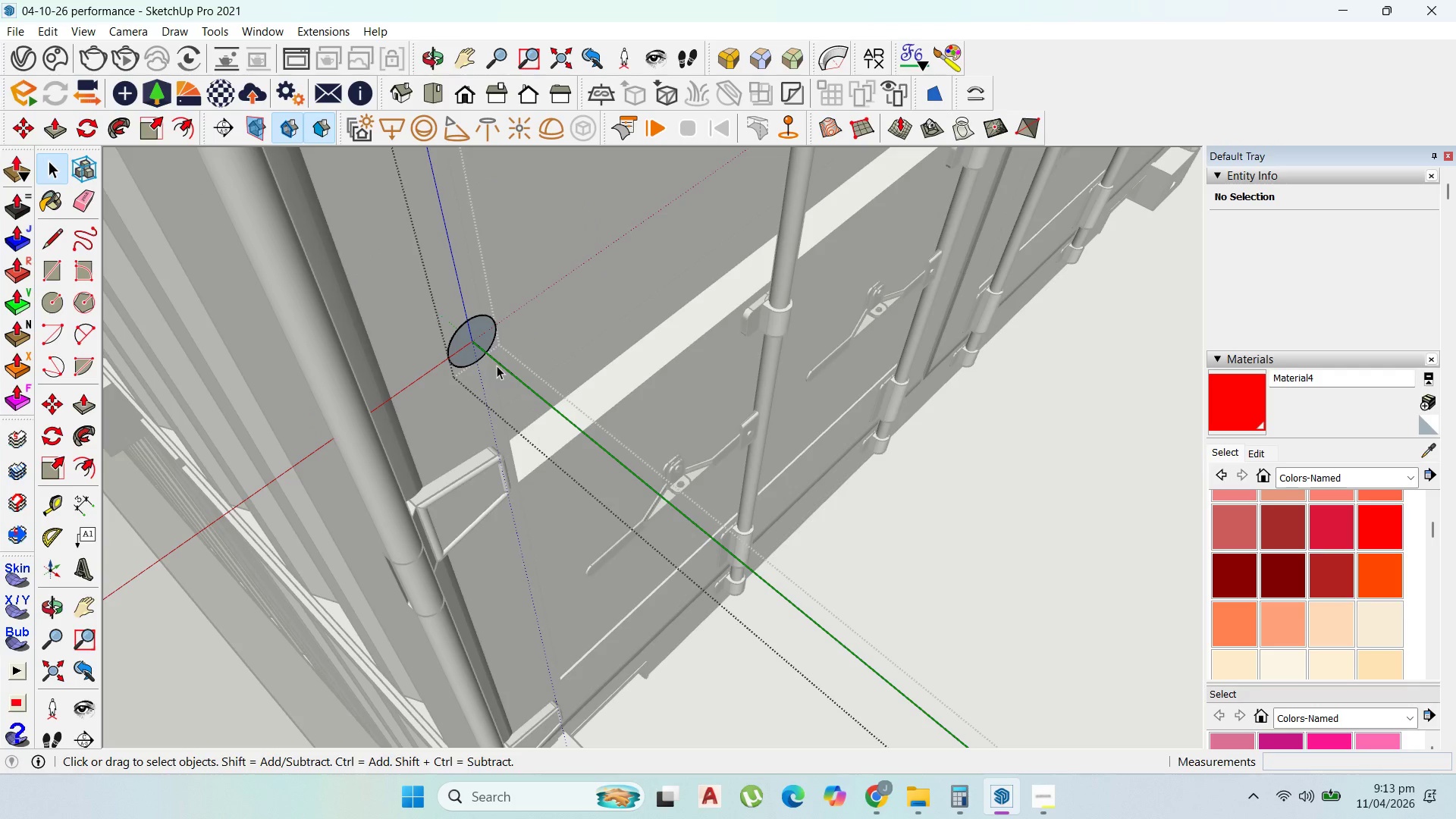 
left_click([499, 366])
 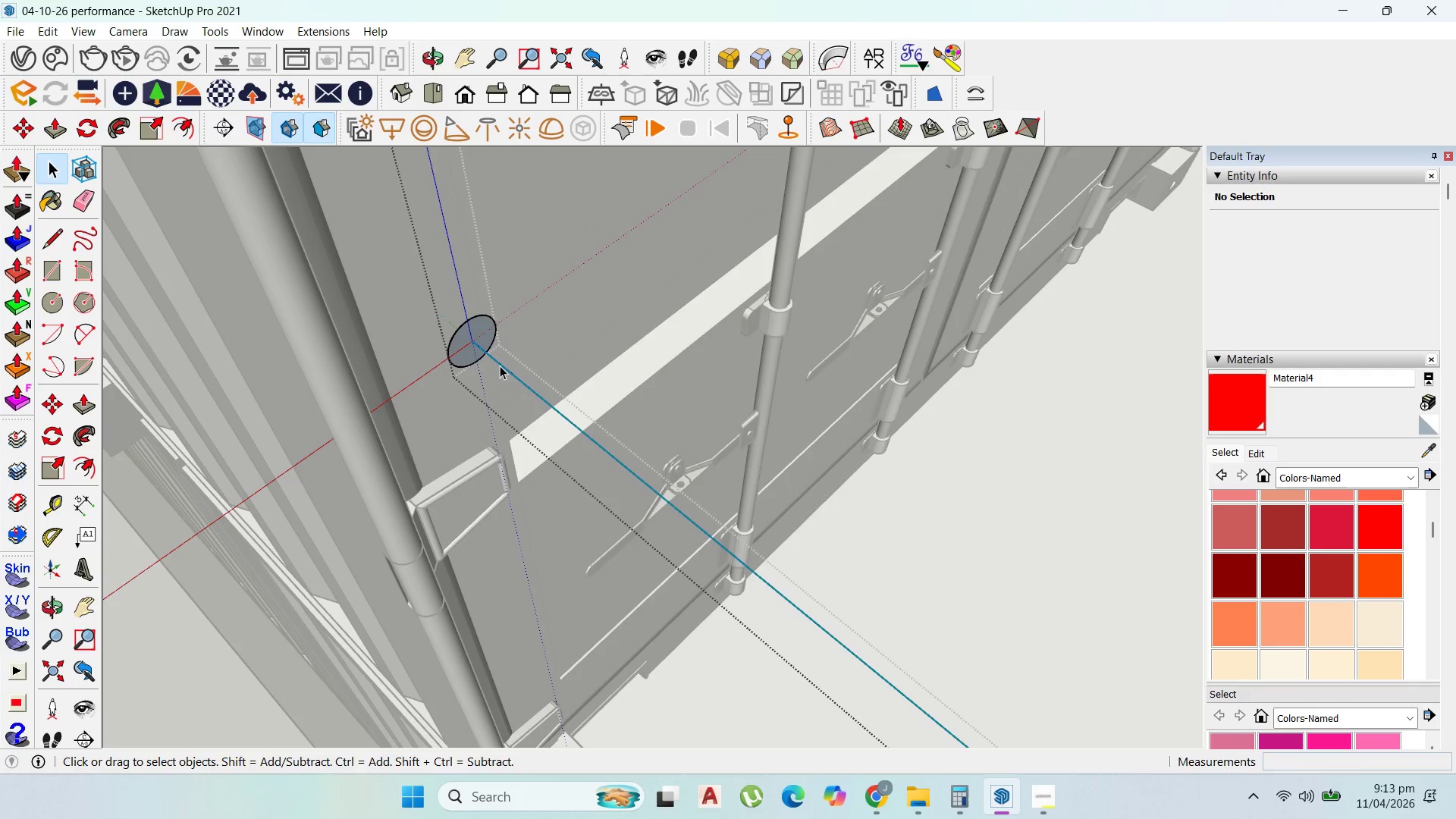 
left_click_drag(start_coordinate=[500, 366], to_coordinate=[503, 370])
 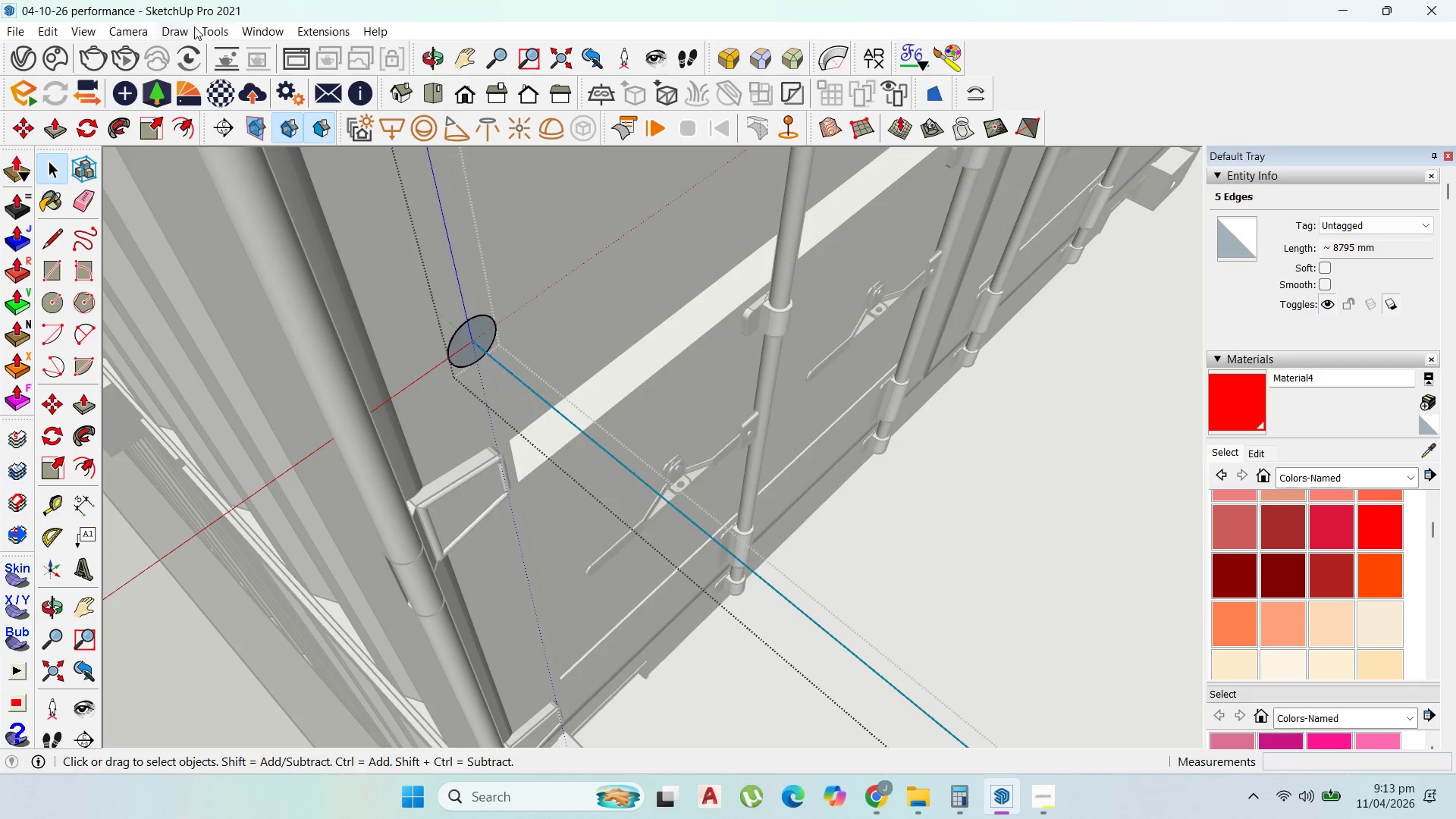 
left_click([203, 30])
 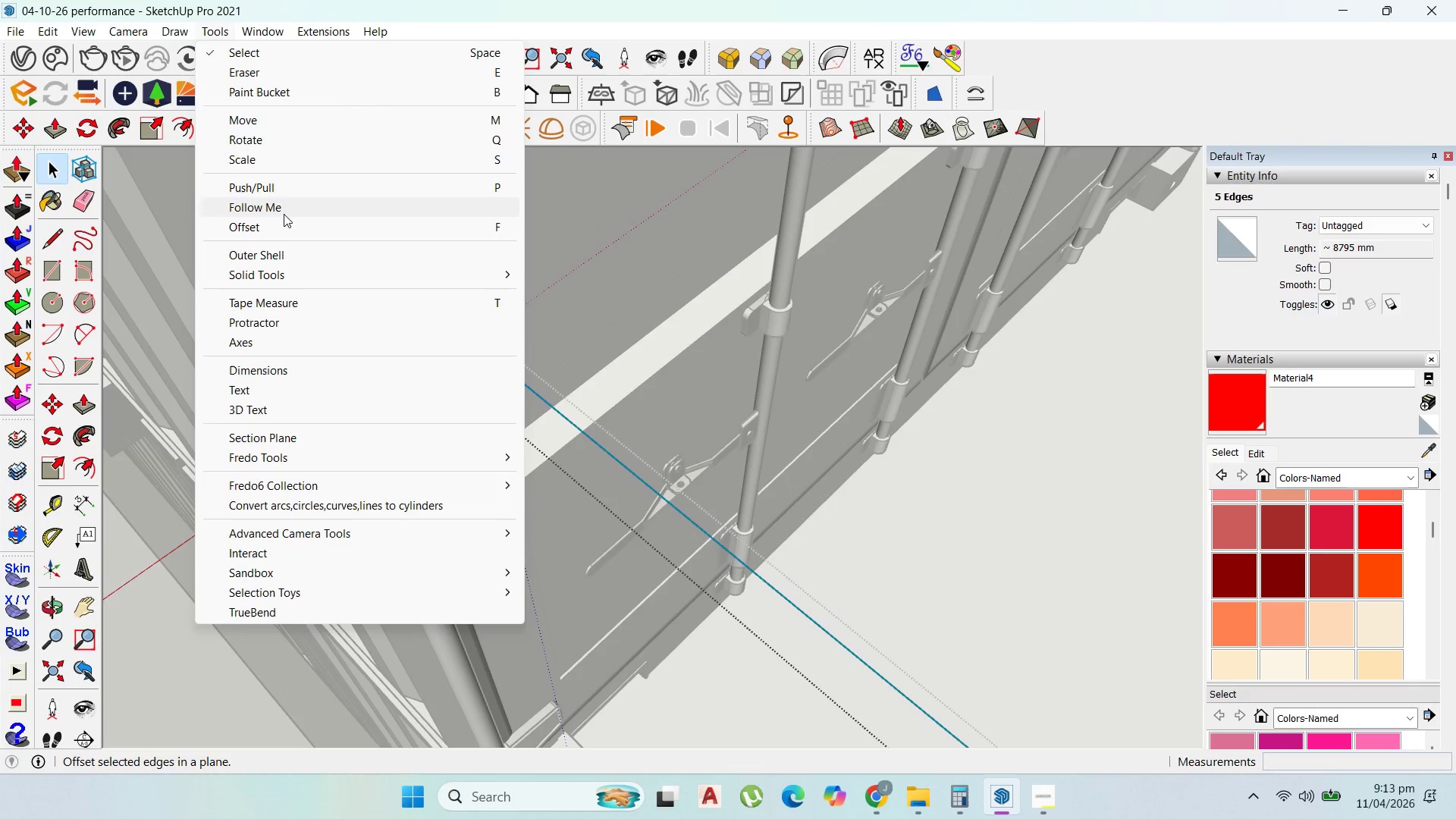 
left_click([281, 206])
 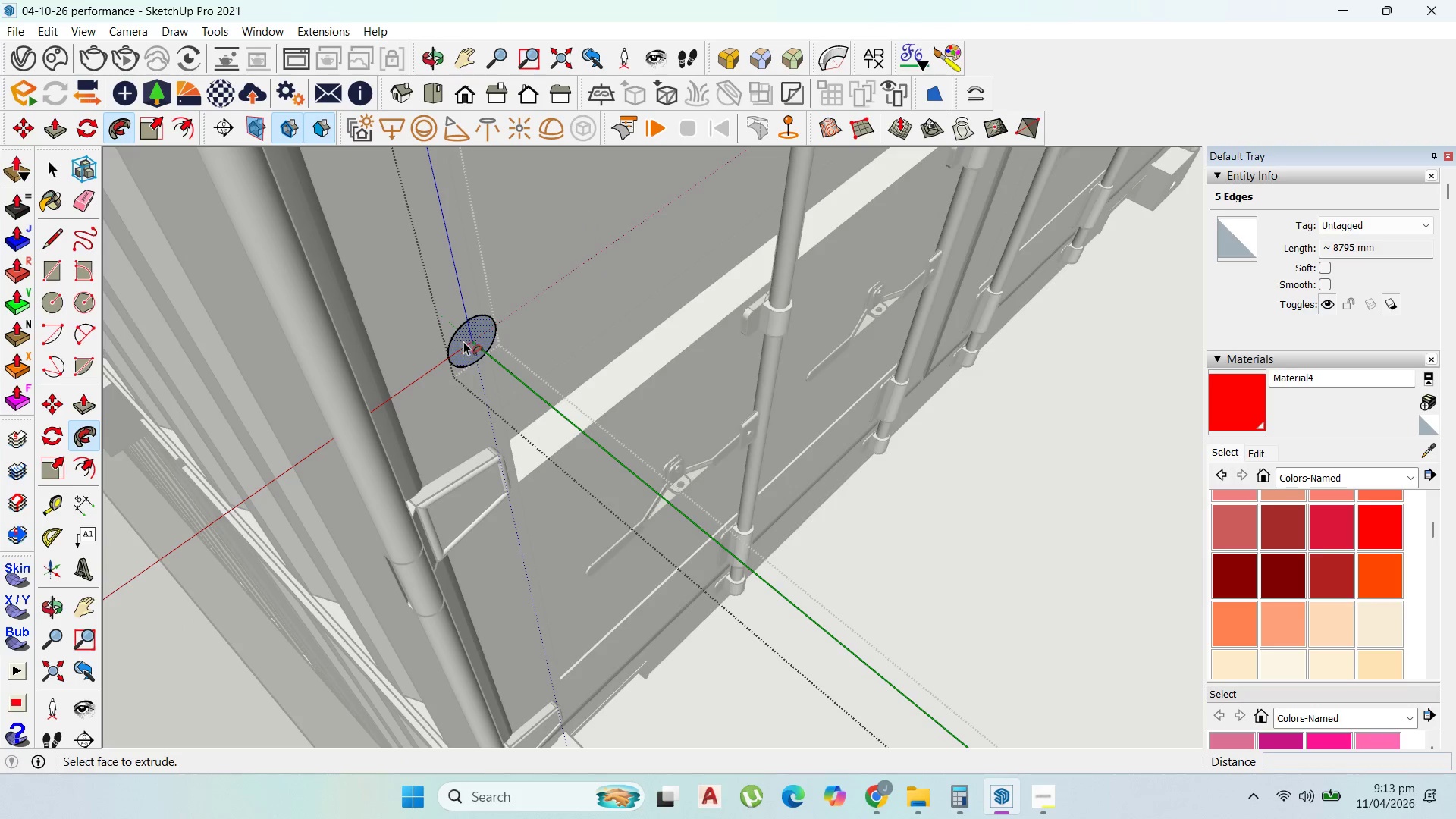 
double_click([463, 341])
 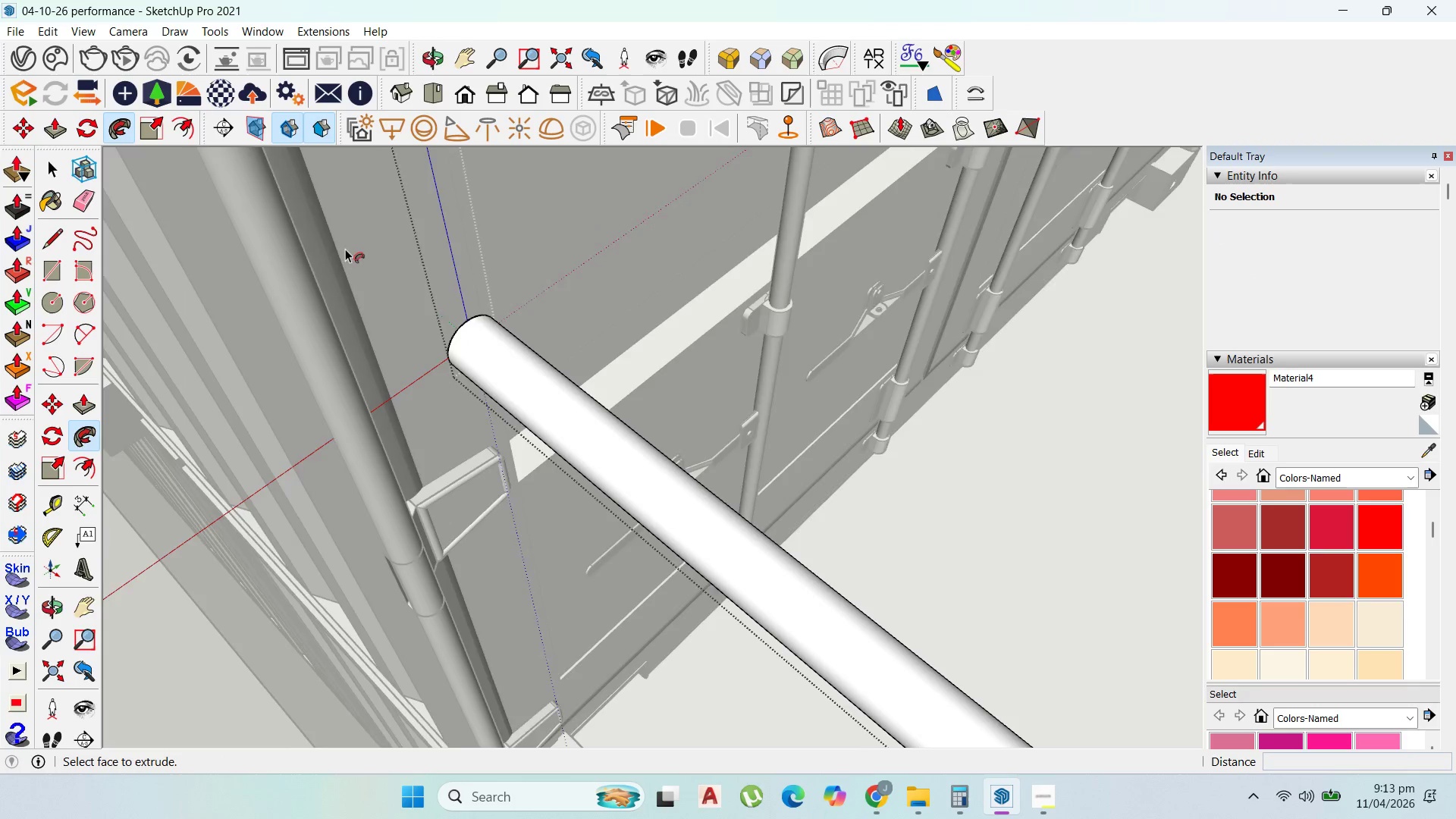 
scroll: coordinate [362, 390], scroll_direction: down, amount: 55.0
 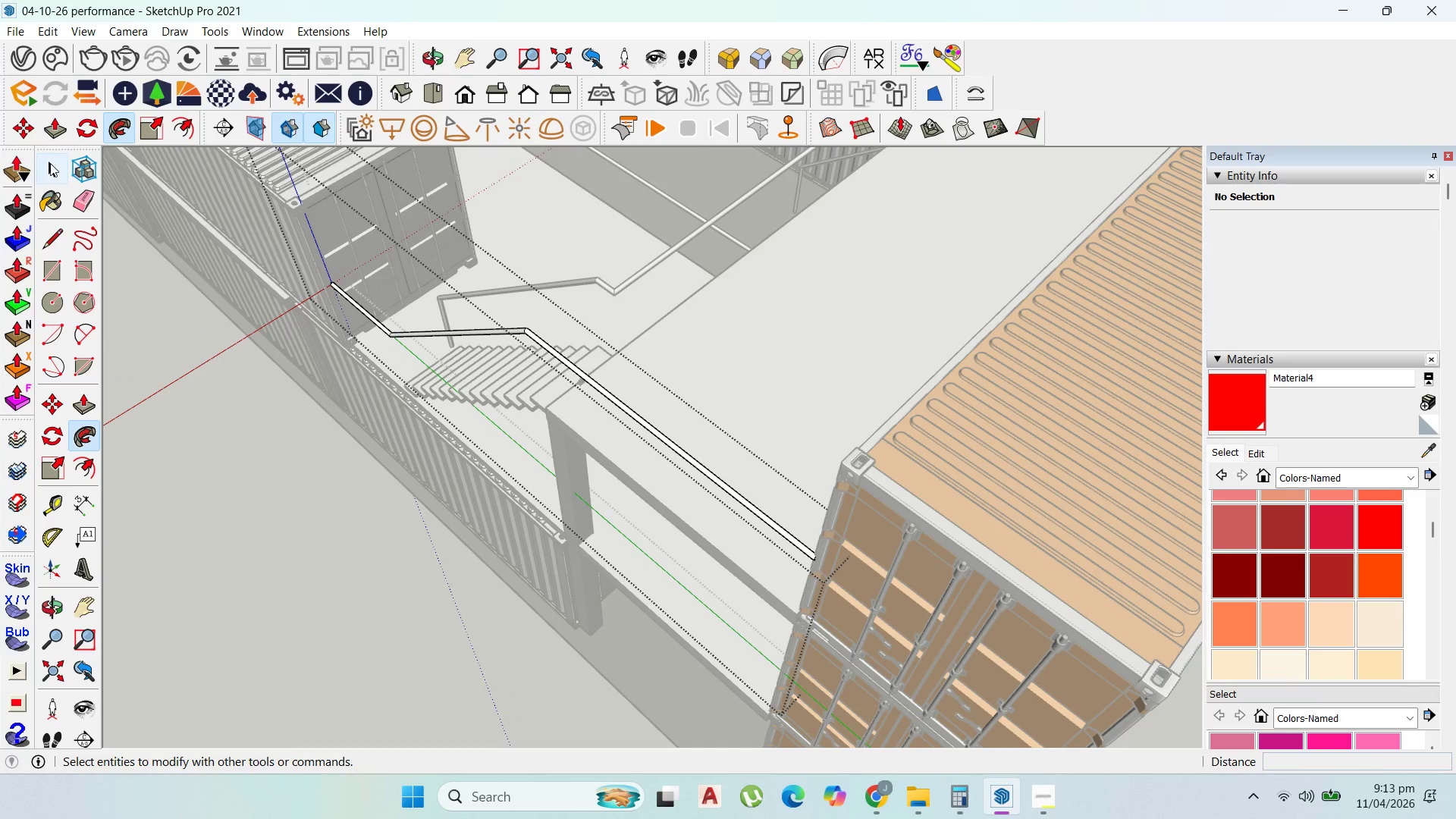 
key(Escape)
 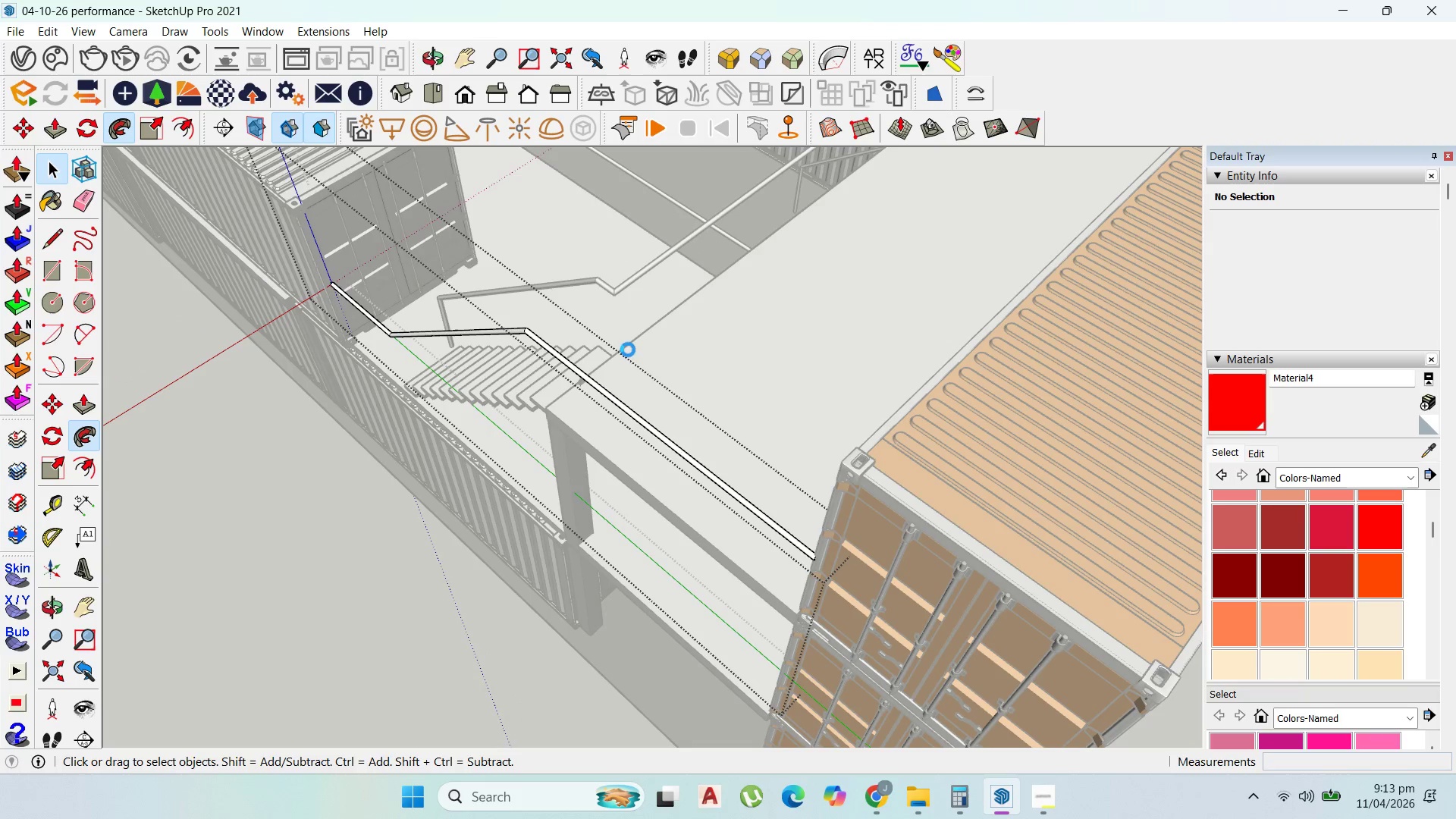 
key(Escape)
 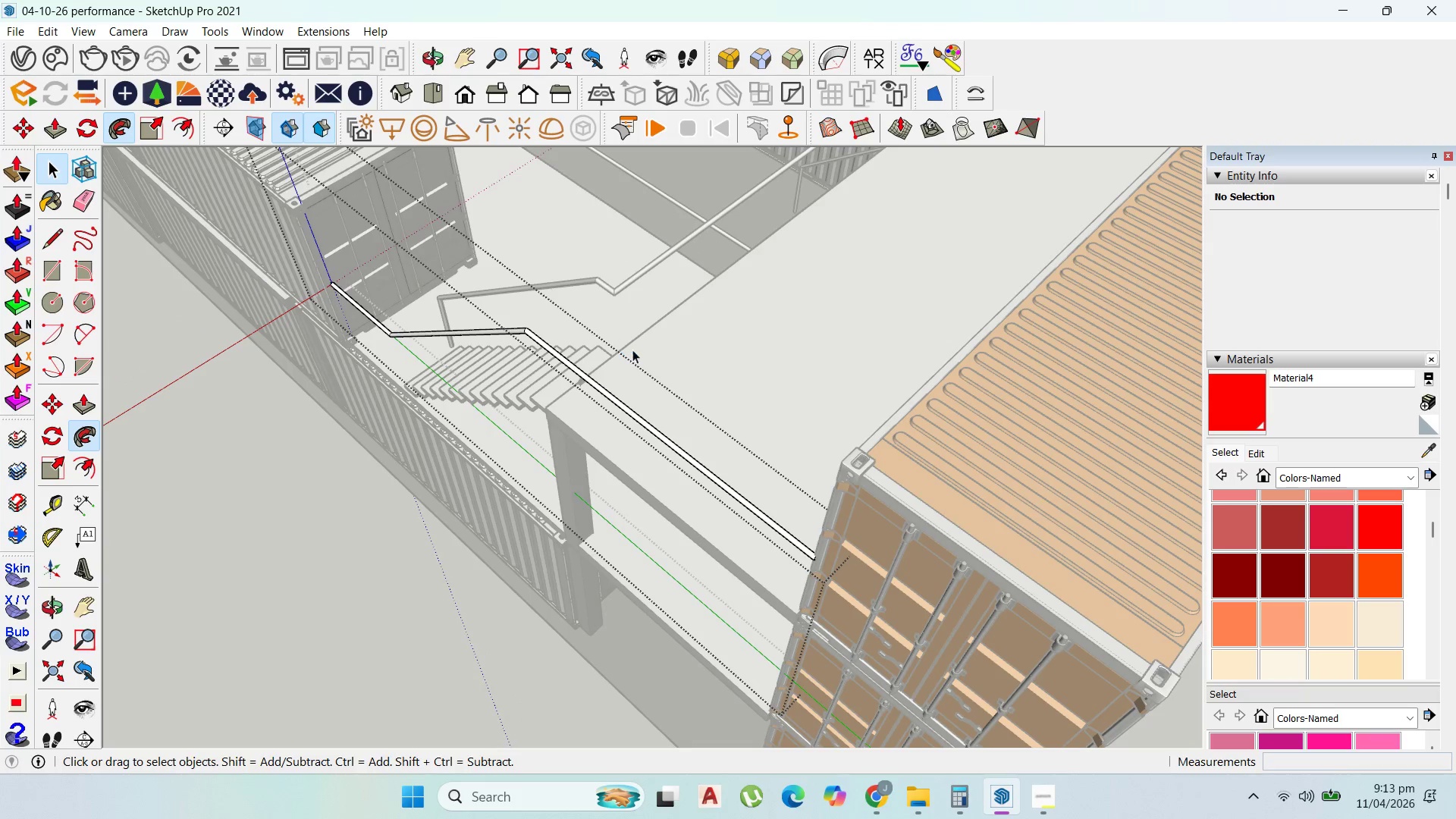 
key(Escape)
 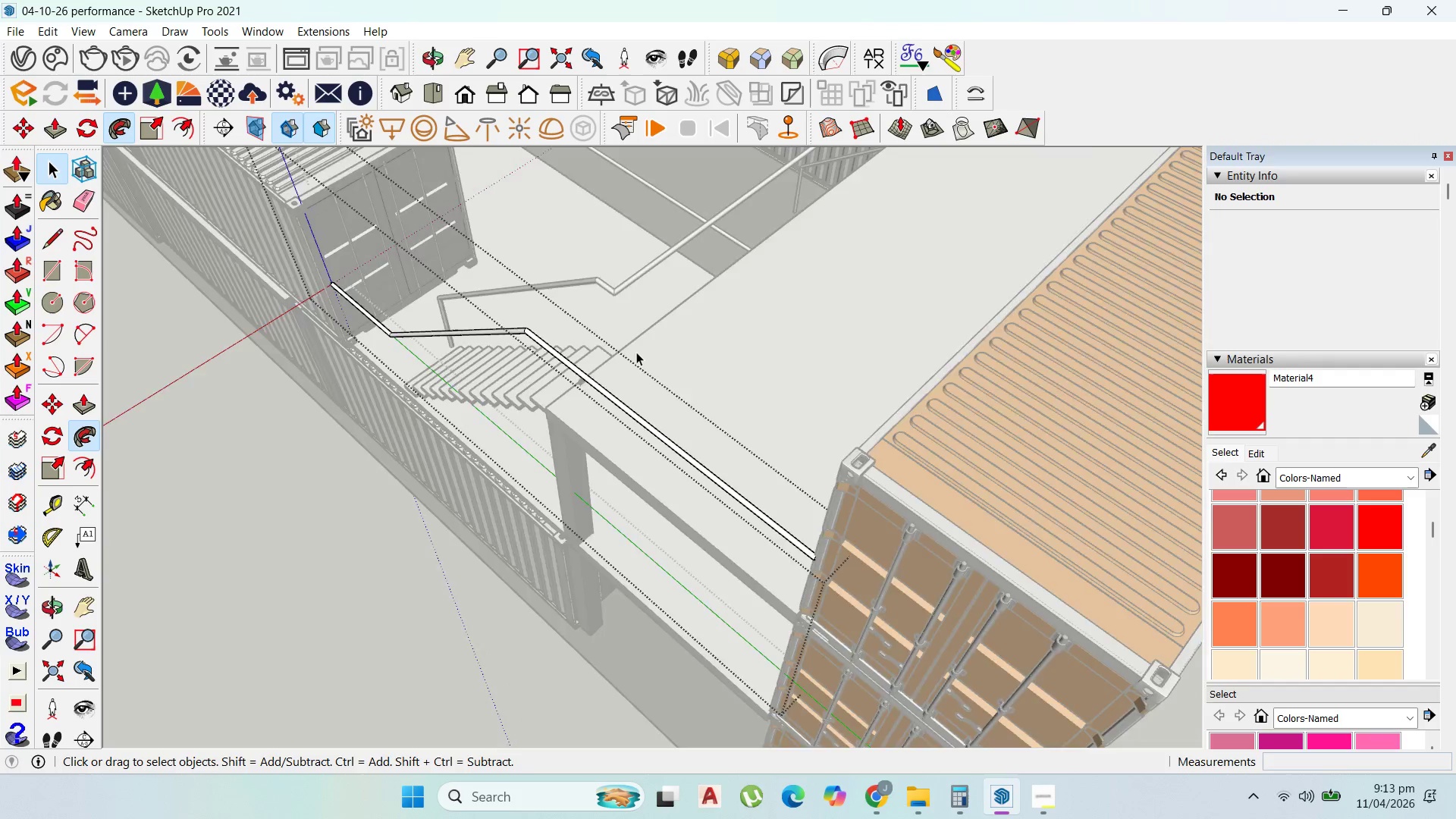 
key(Escape)
 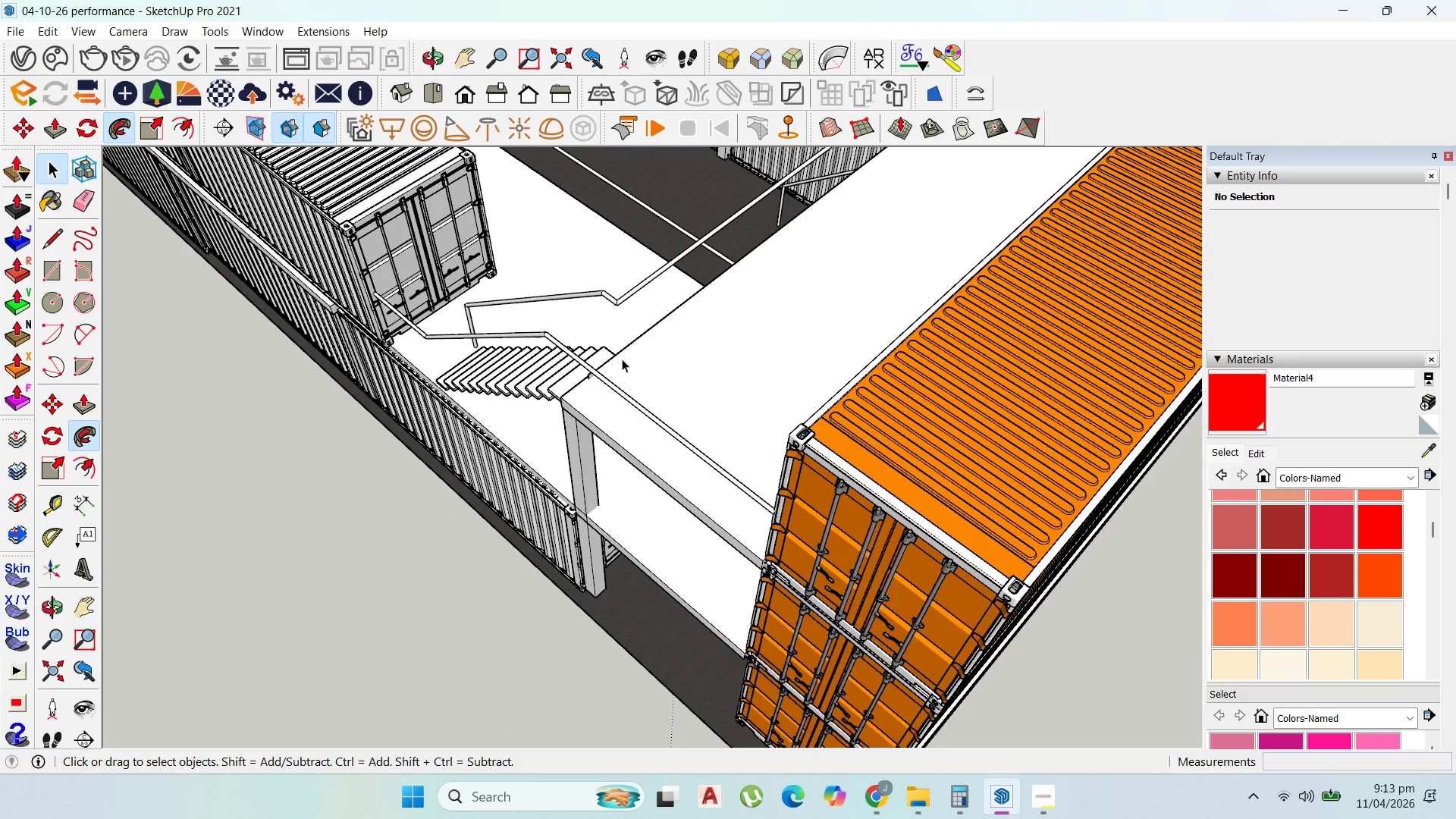 
key(Escape)
 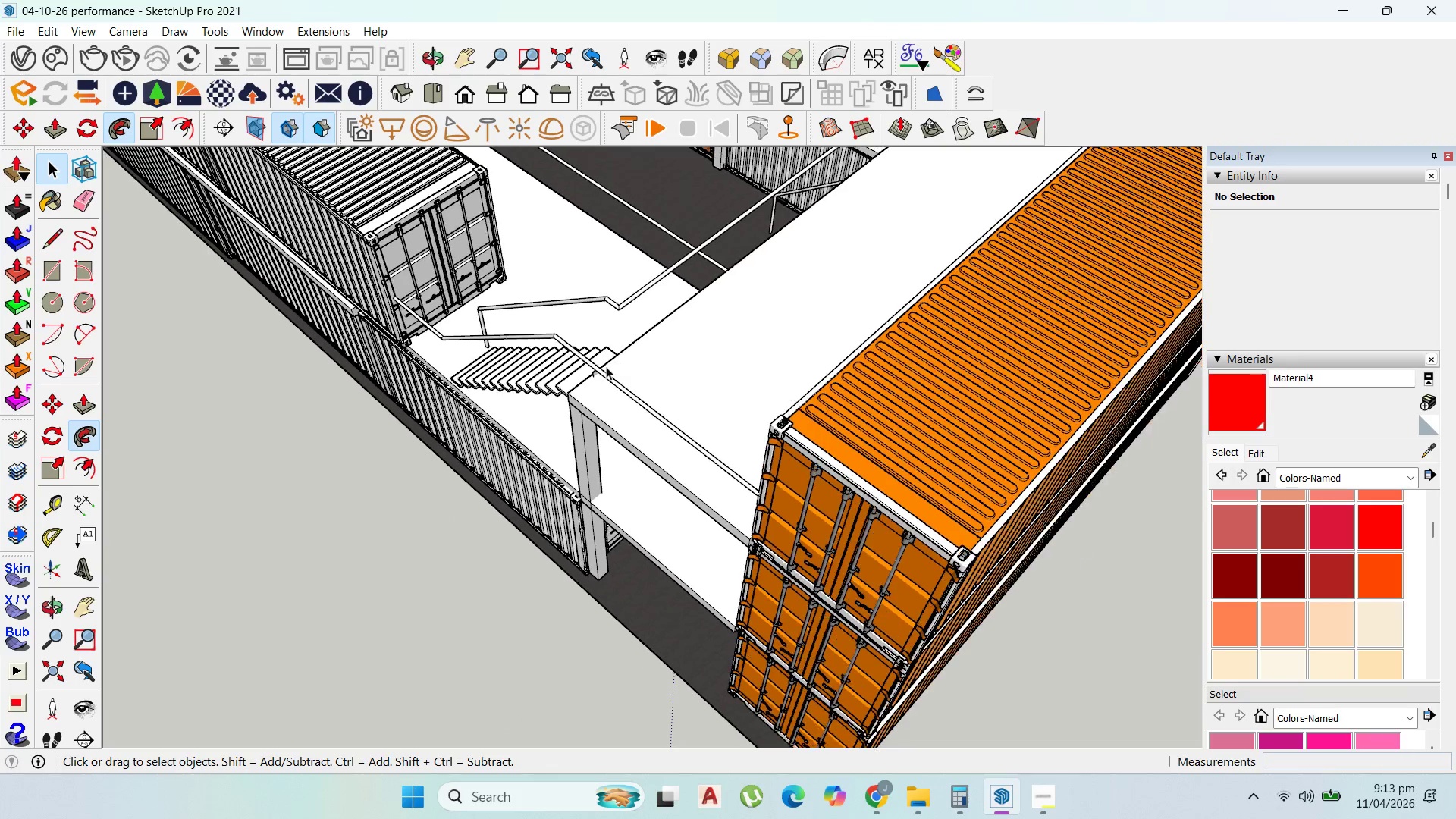 
key(Escape)
 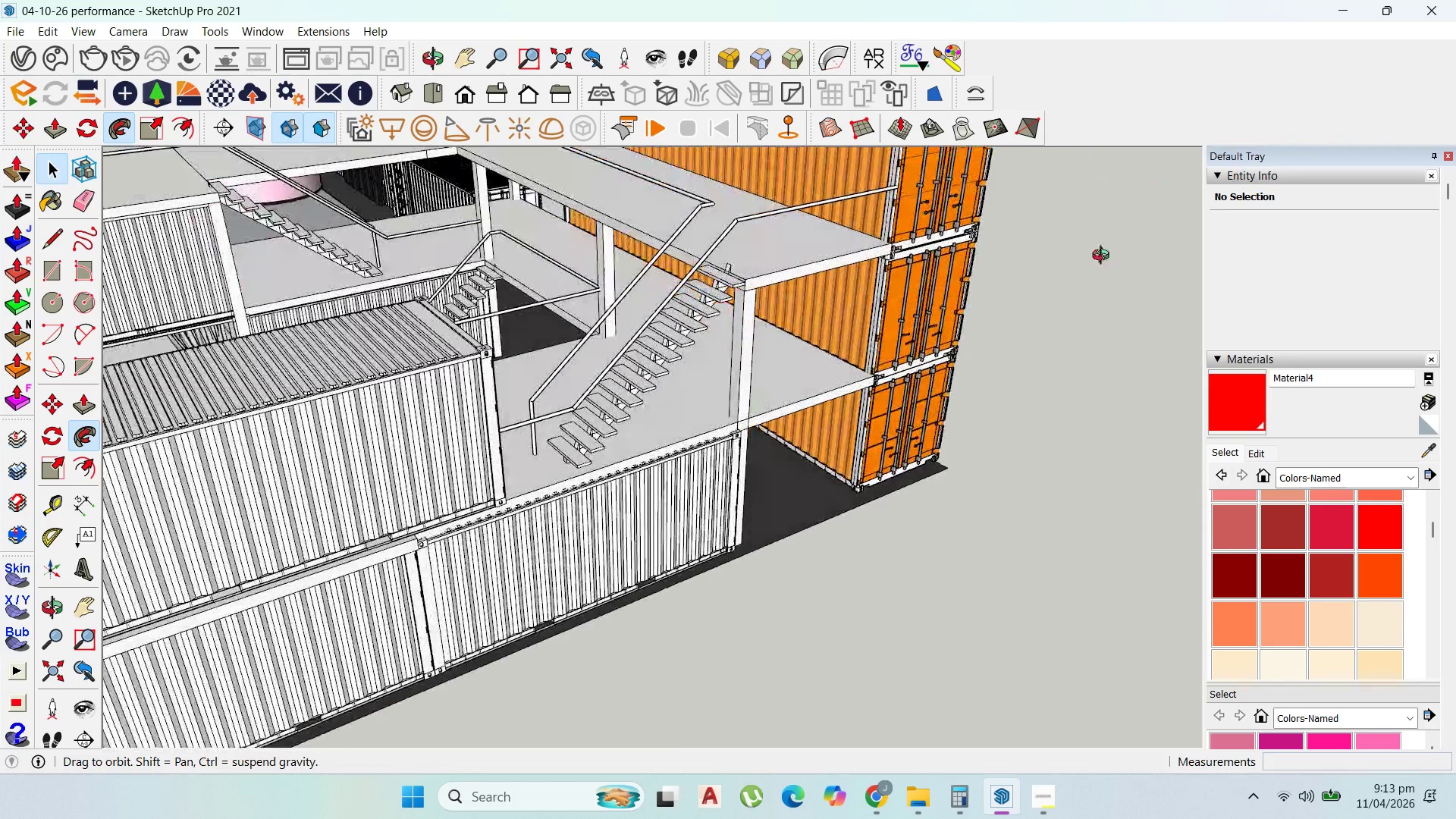 
scroll: coordinate [601, 369], scroll_direction: down, amount: 5.0
 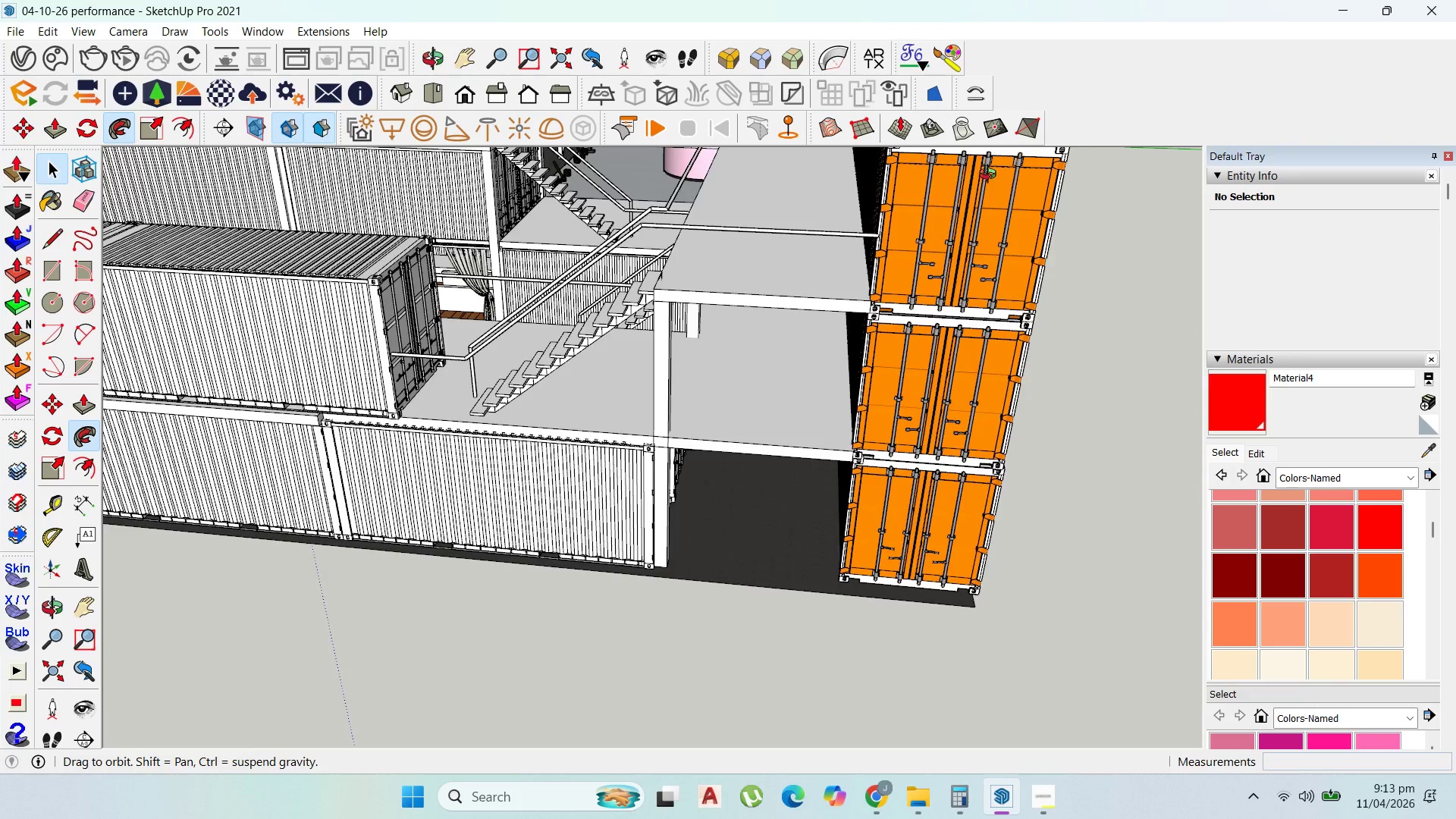 
scroll: coordinate [596, 387], scroll_direction: up, amount: 3.0
 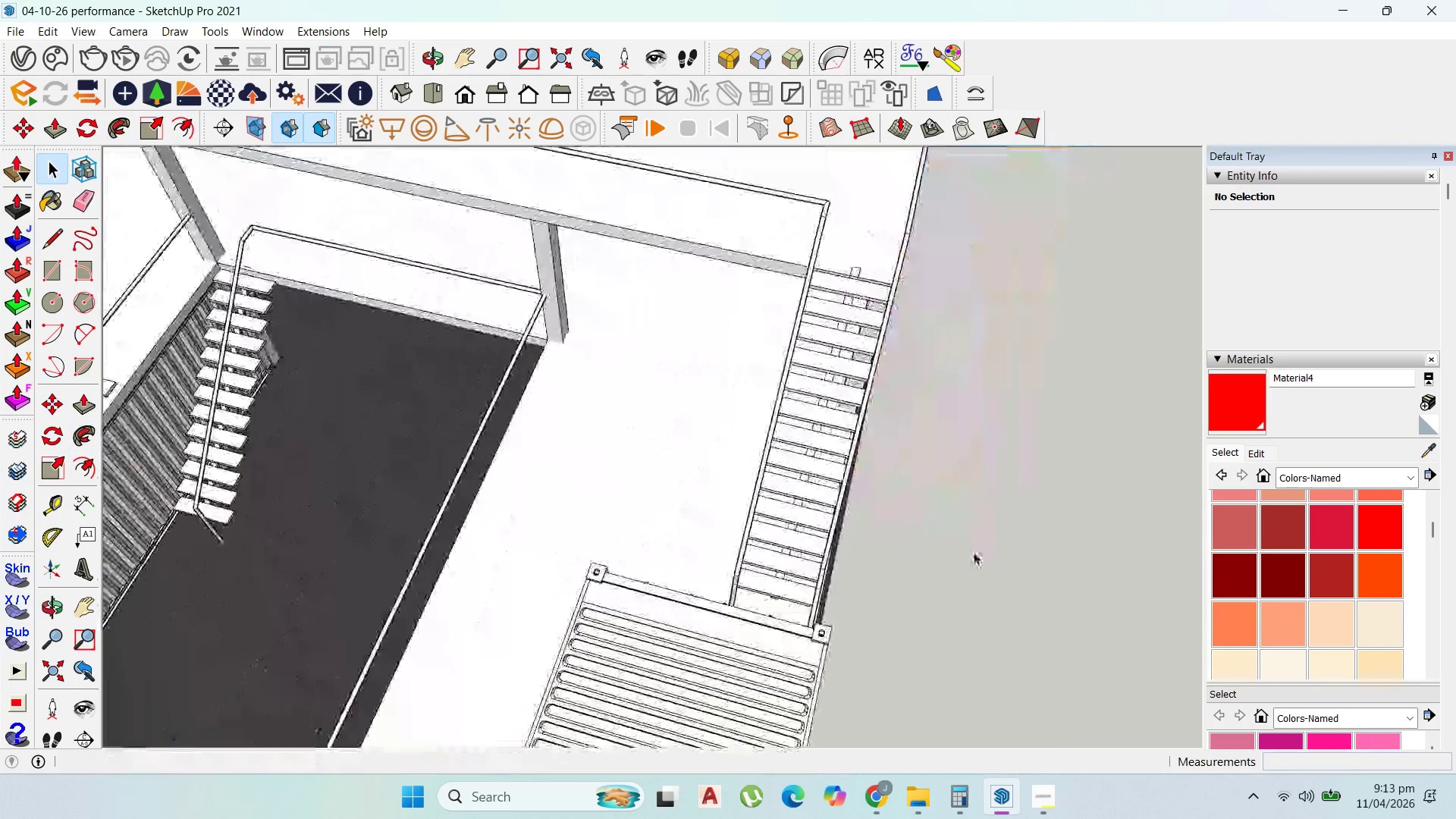 
scroll: coordinate [1009, 451], scroll_direction: down, amount: 26.0
 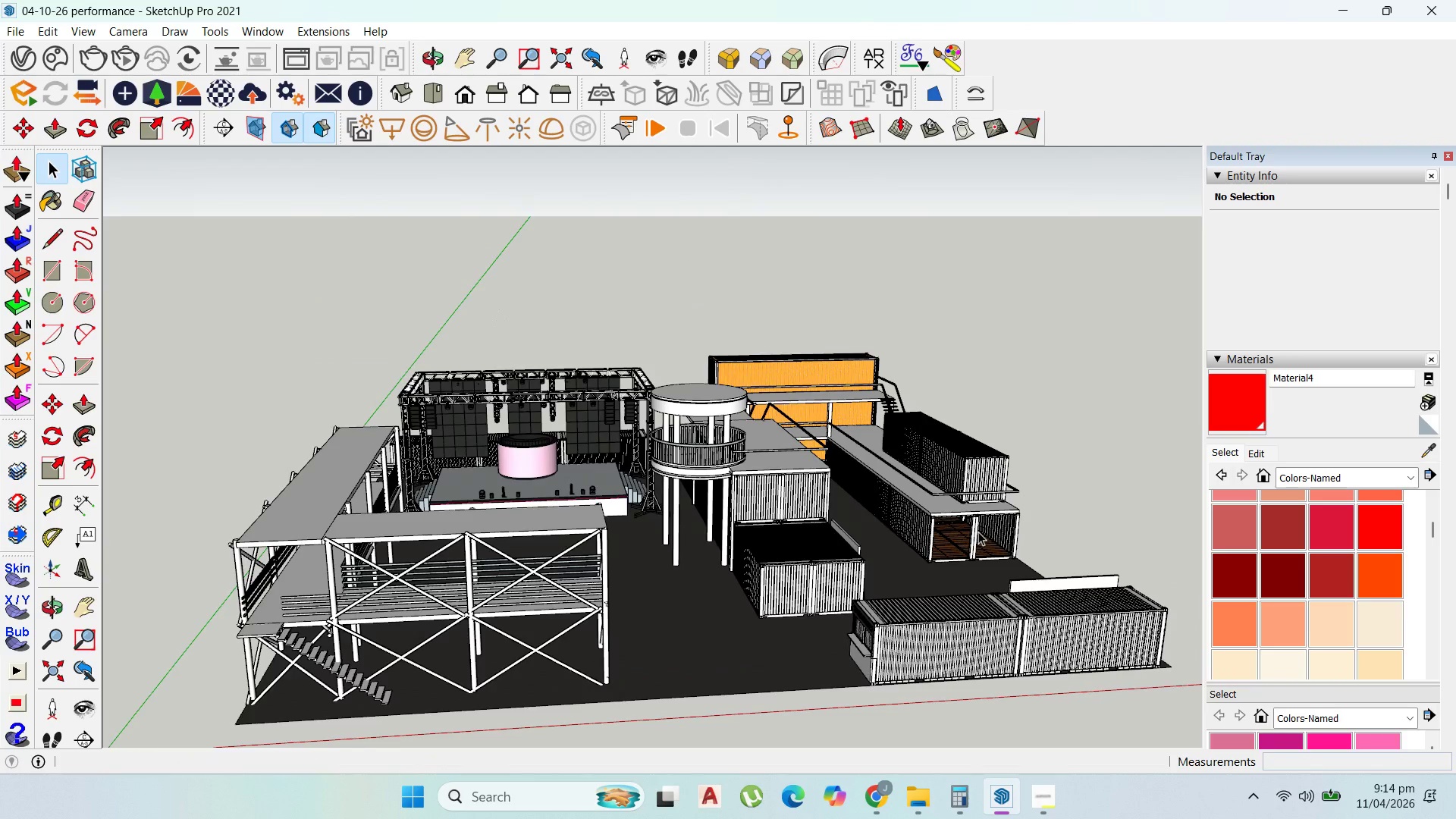 
scroll: coordinate [945, 488], scroll_direction: up, amount: 9.0
 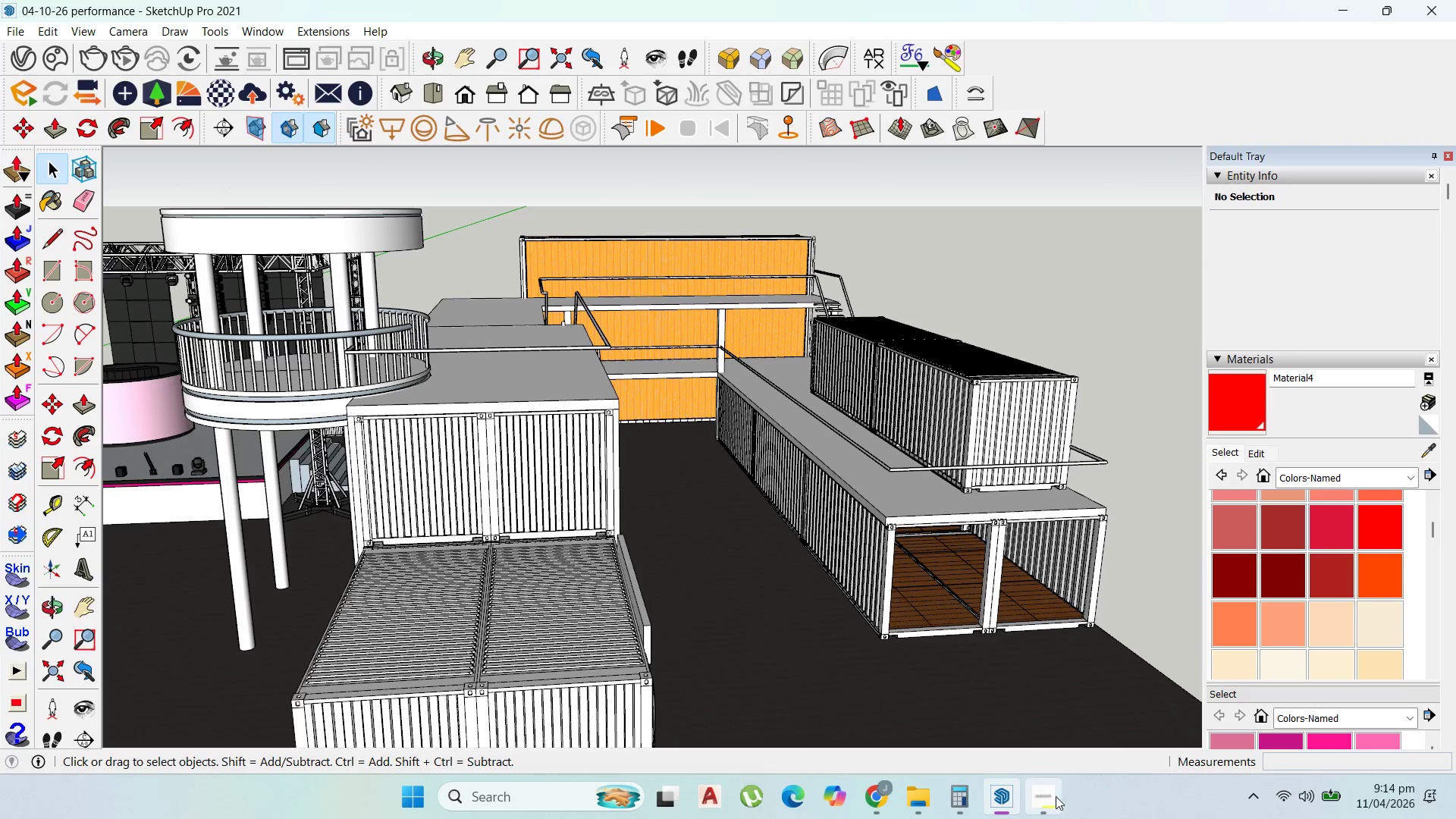 
left_click([1052, 796])